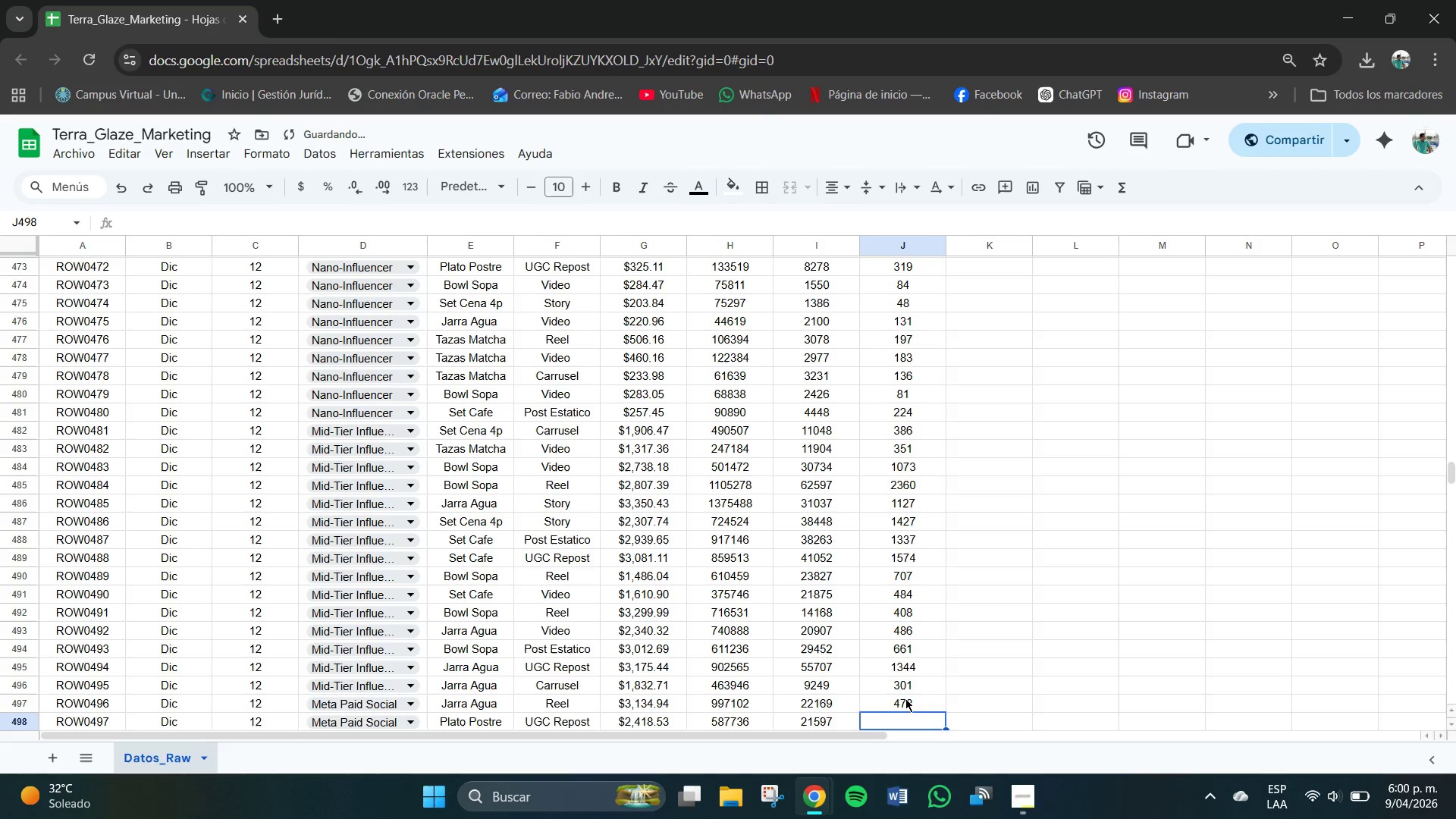 
key(Numpad4)
 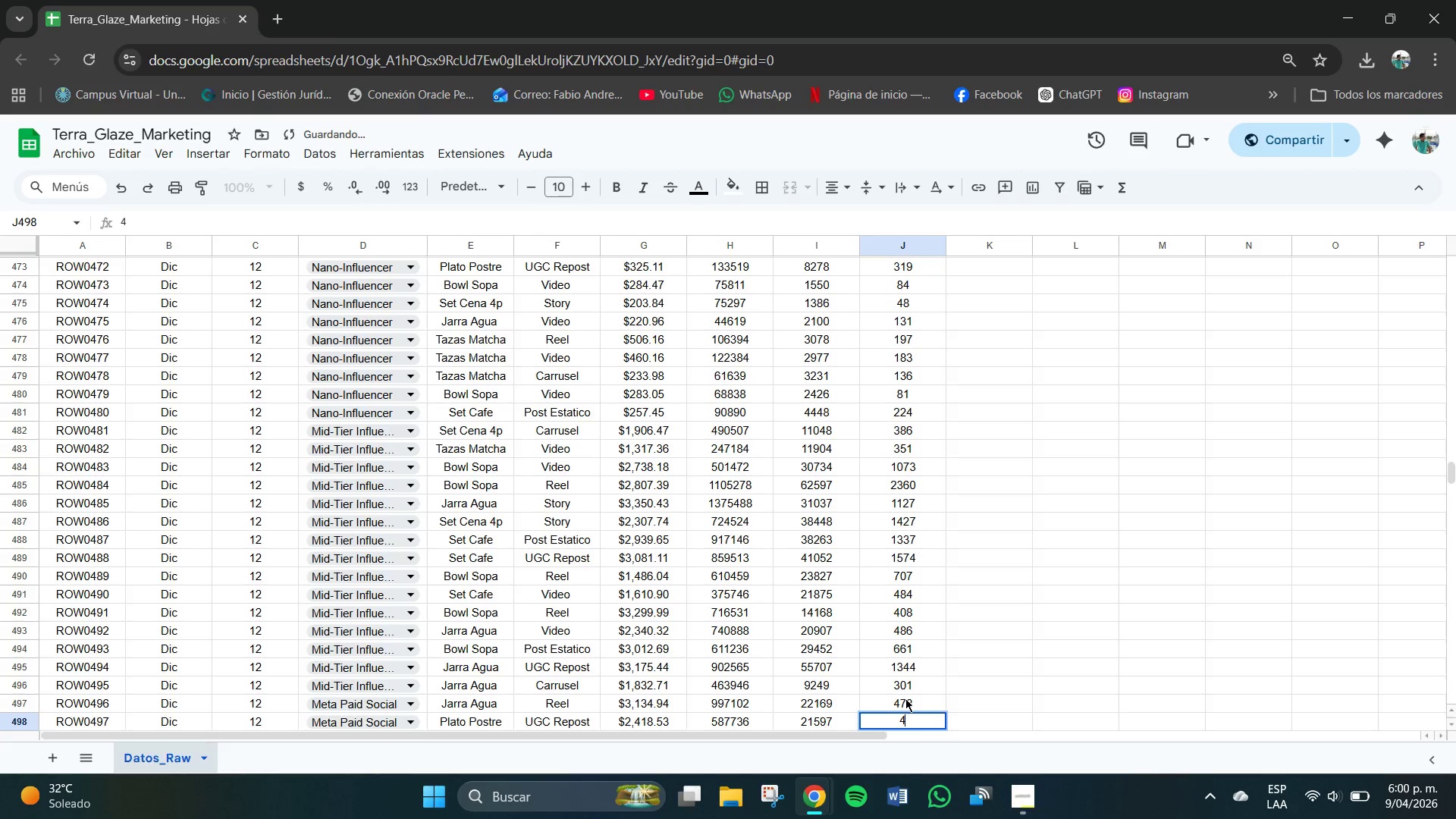 
key(Numpad6)
 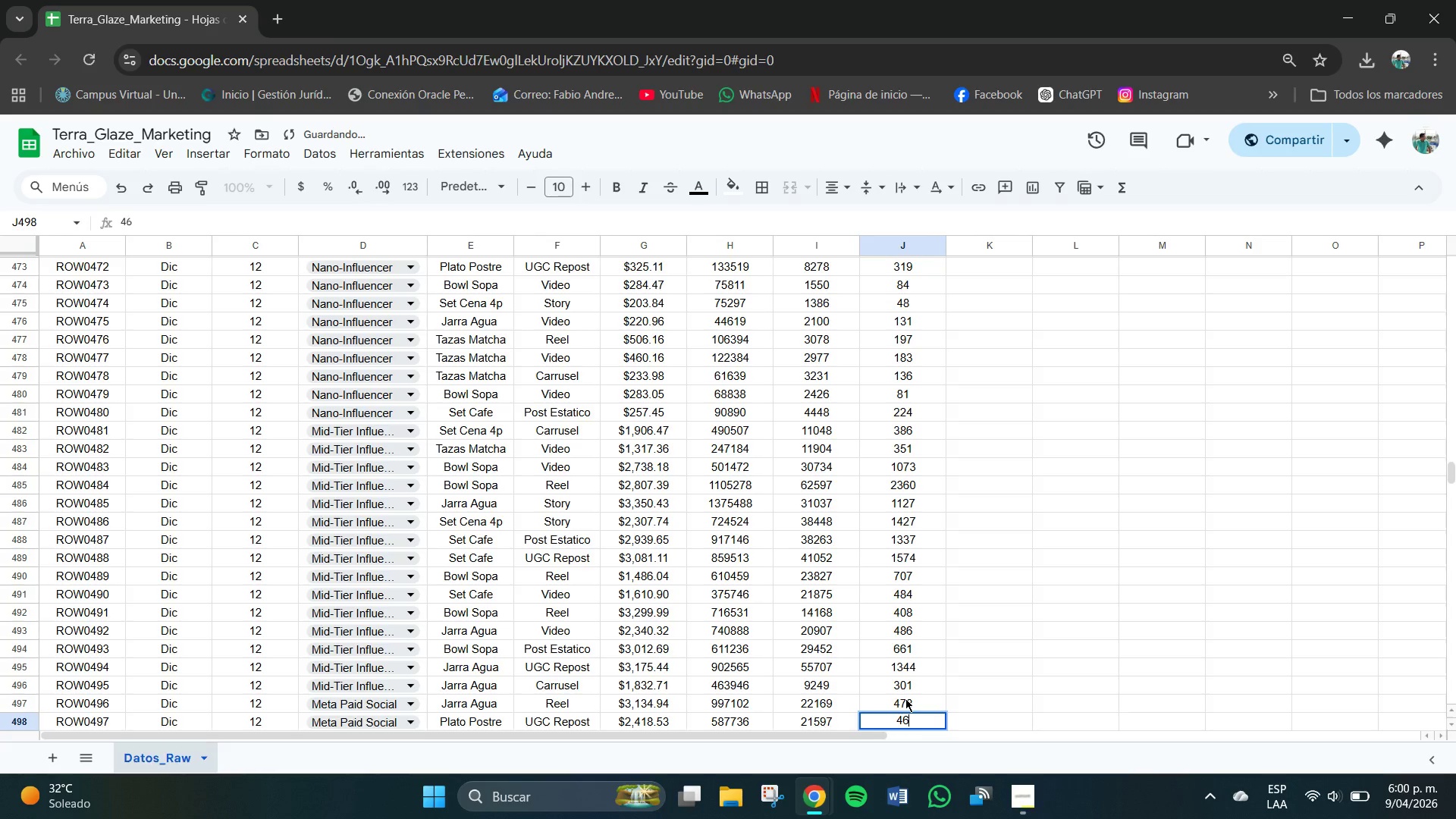 
key(Numpad6)
 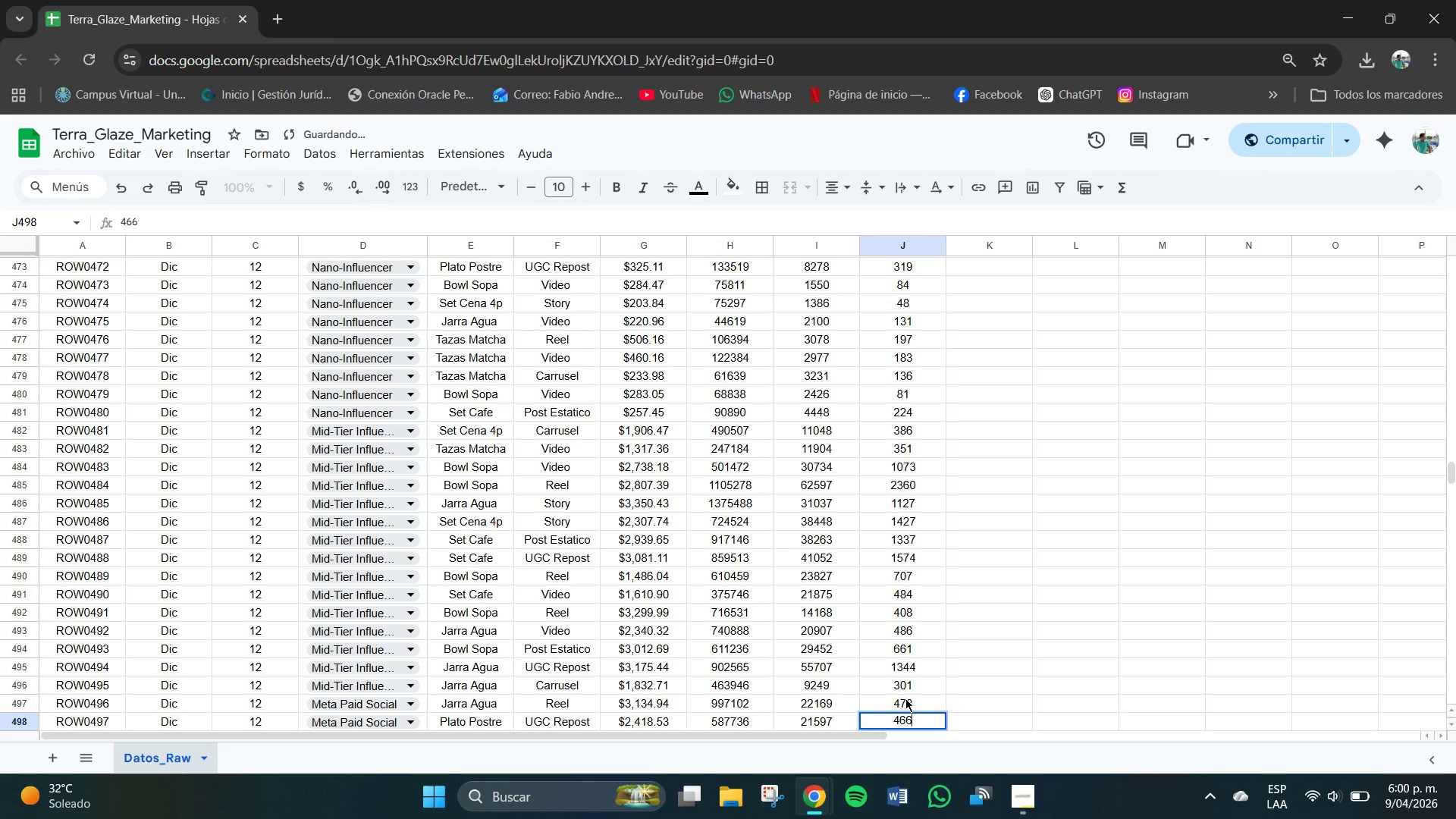 
key(NumpadEnter)
 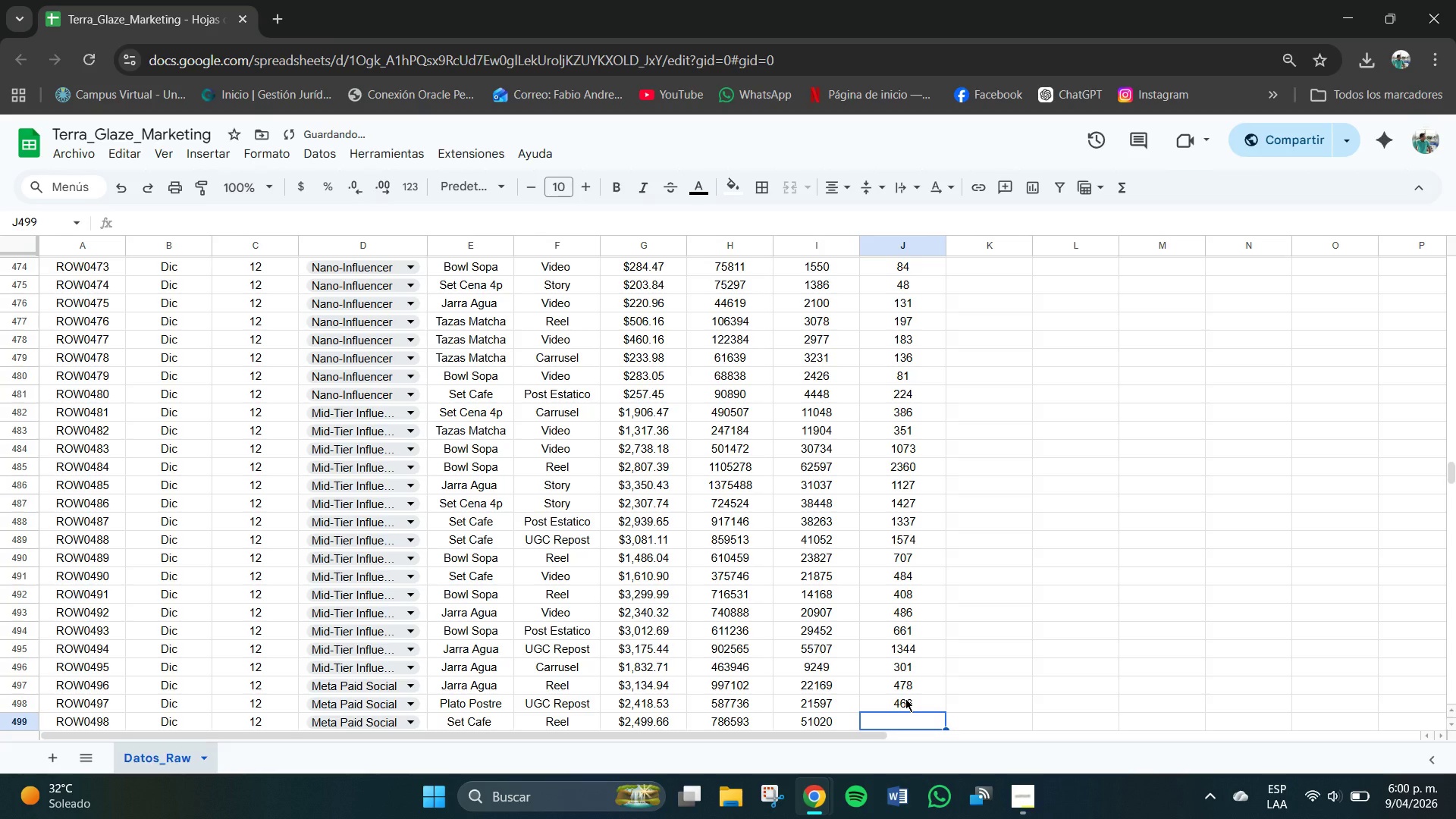 
key(Numpad1)
 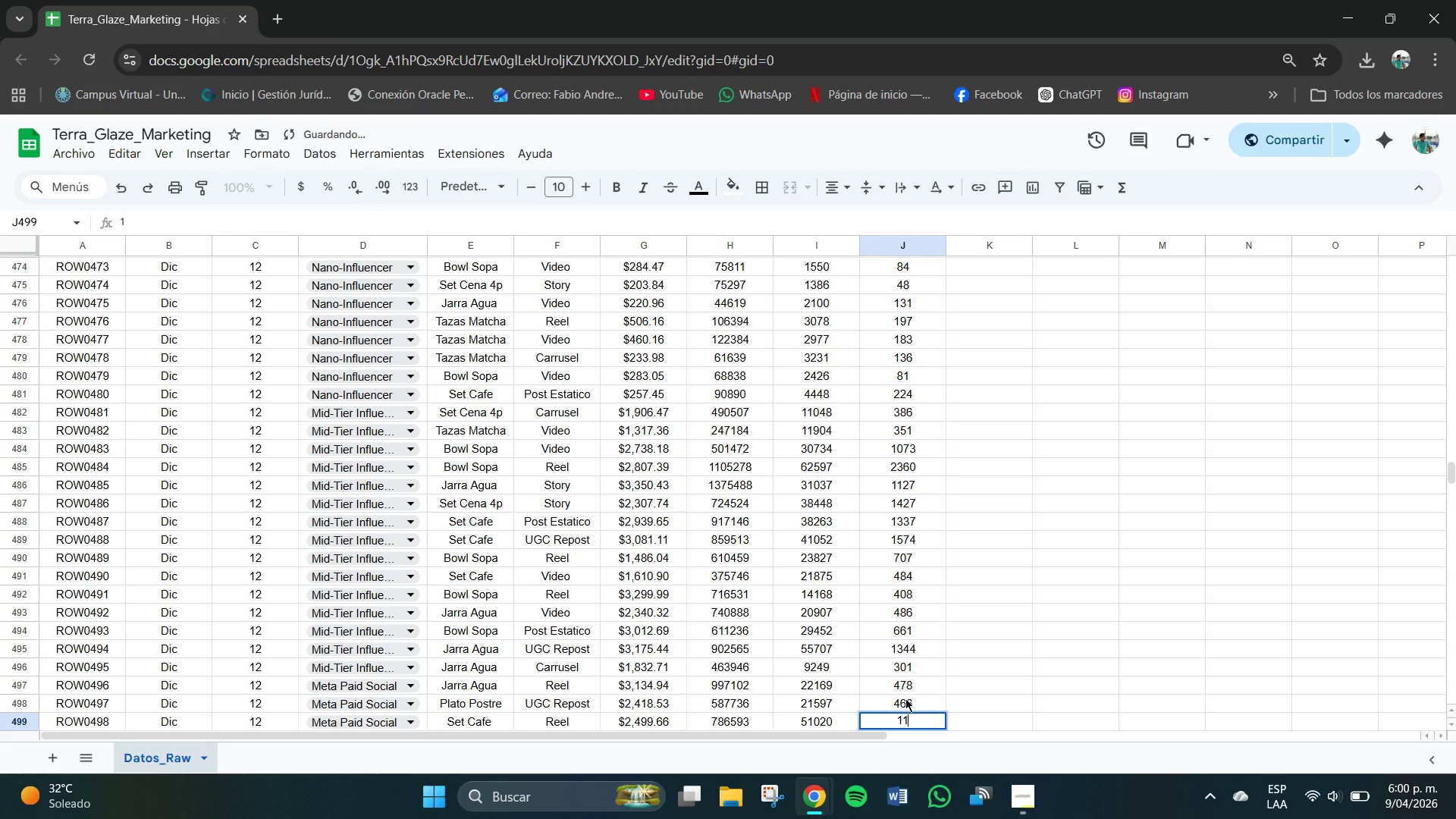 
key(Numpad1)
 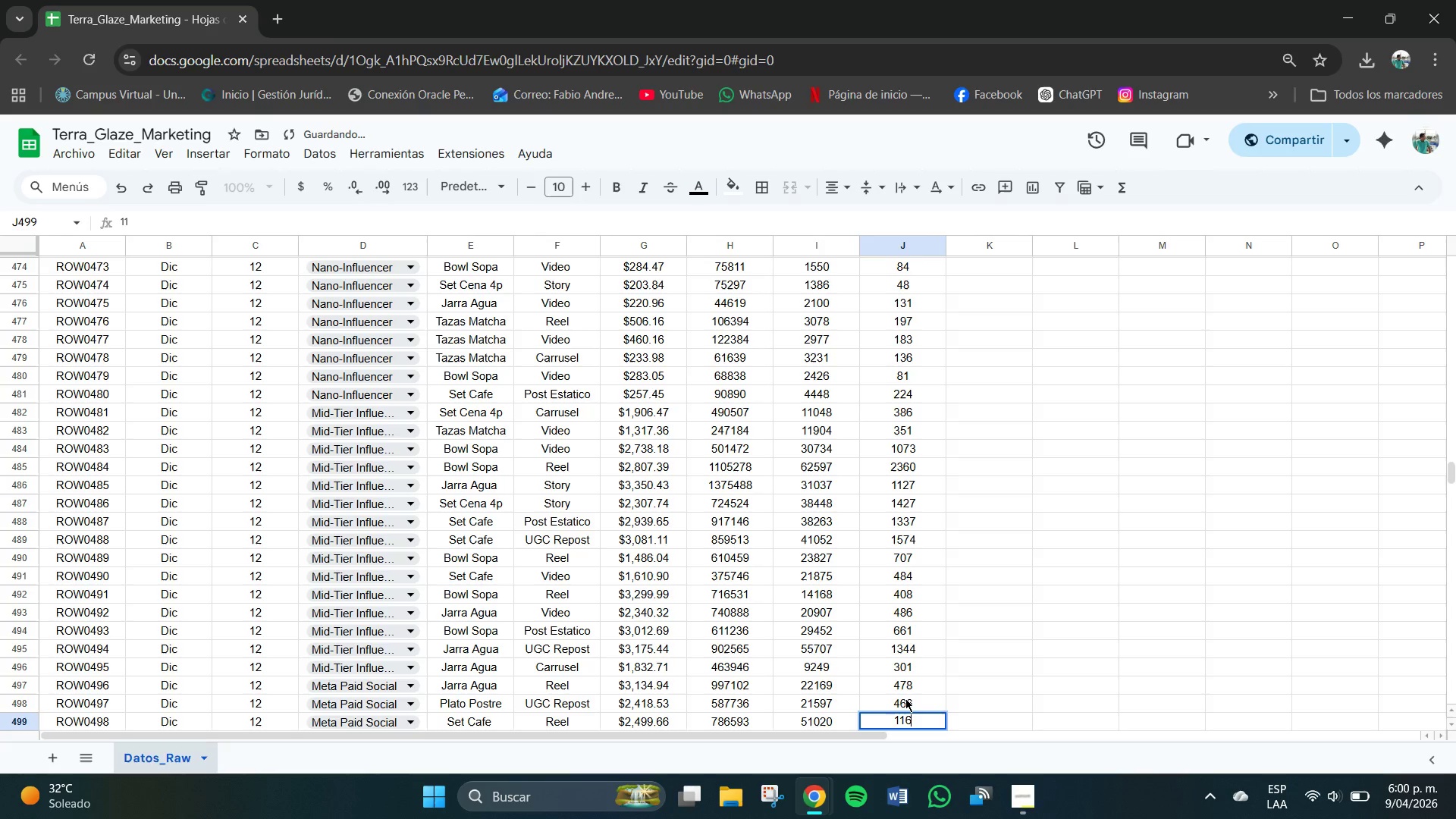 
key(Numpad6)
 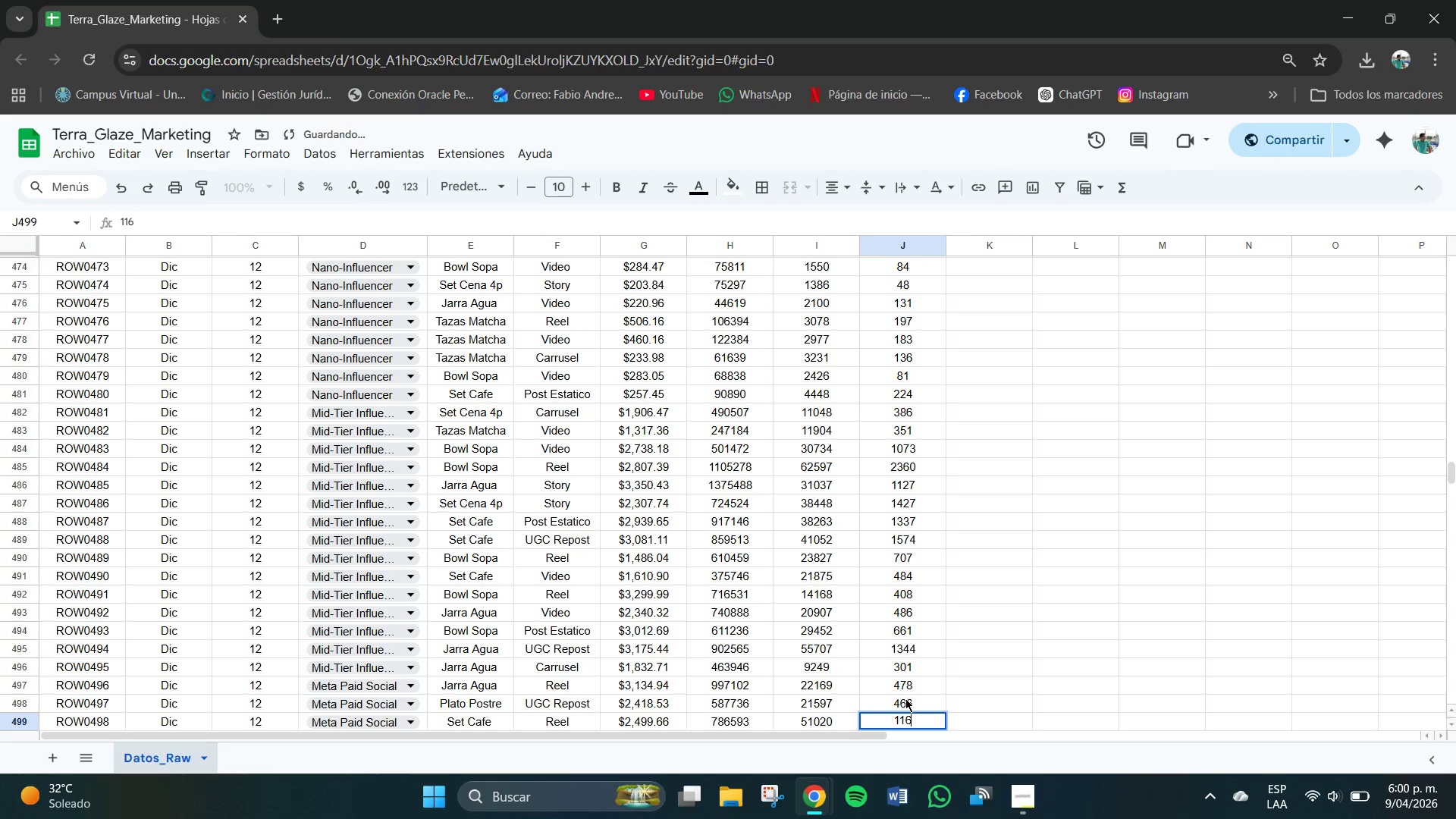 
key(Numpad8)
 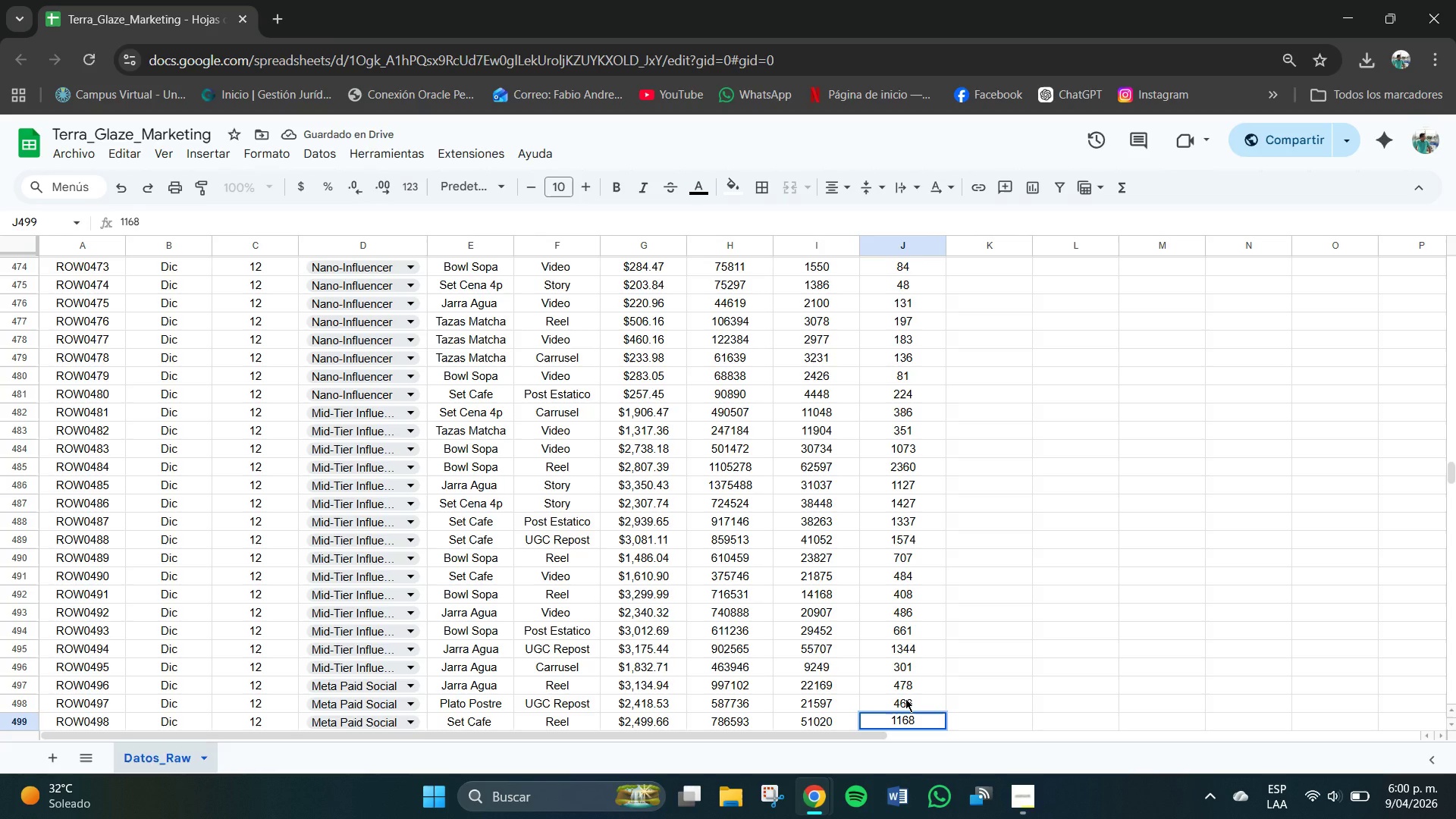 
key(NumpadEnter)
 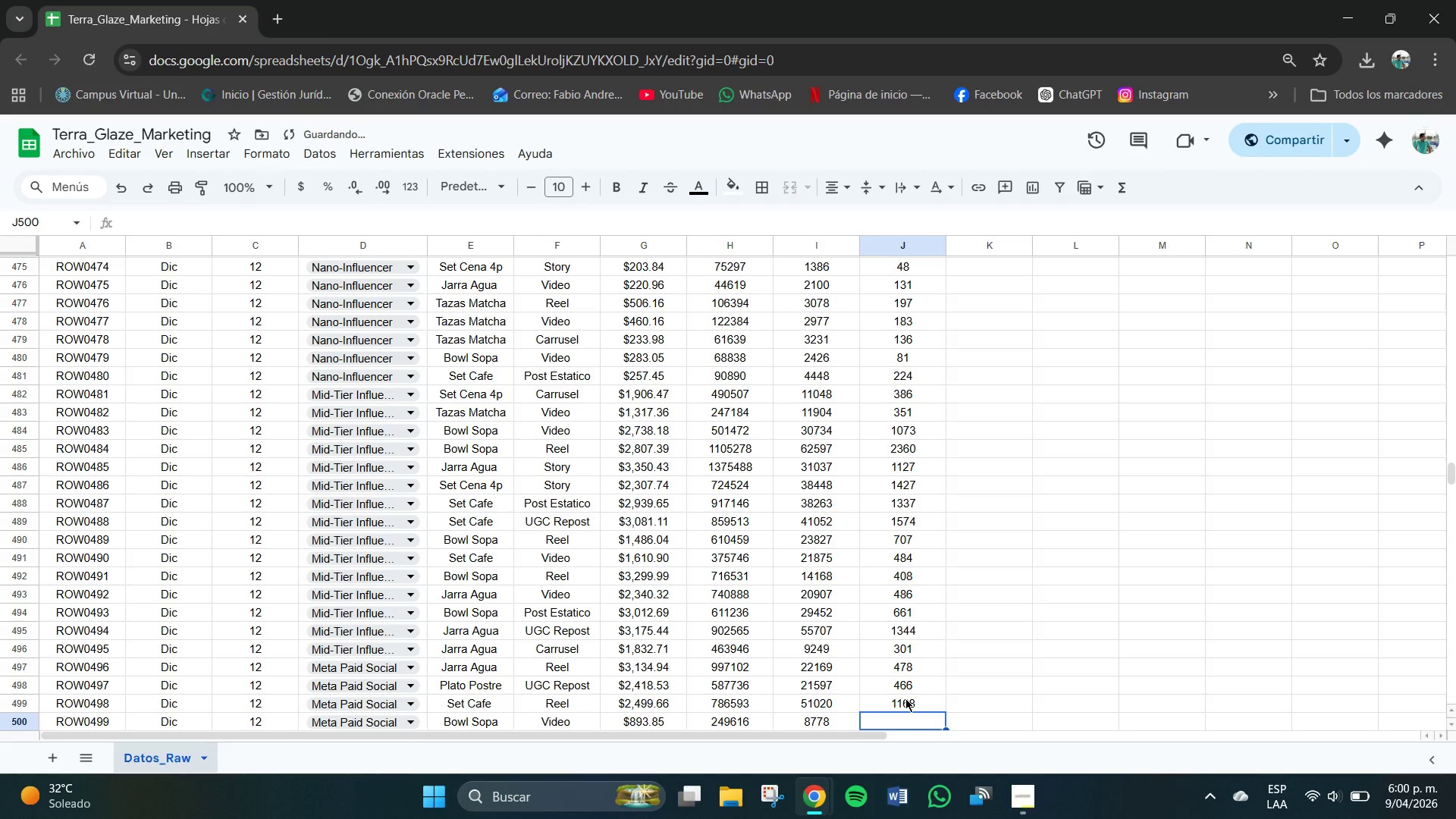 
key(Numpad1)
 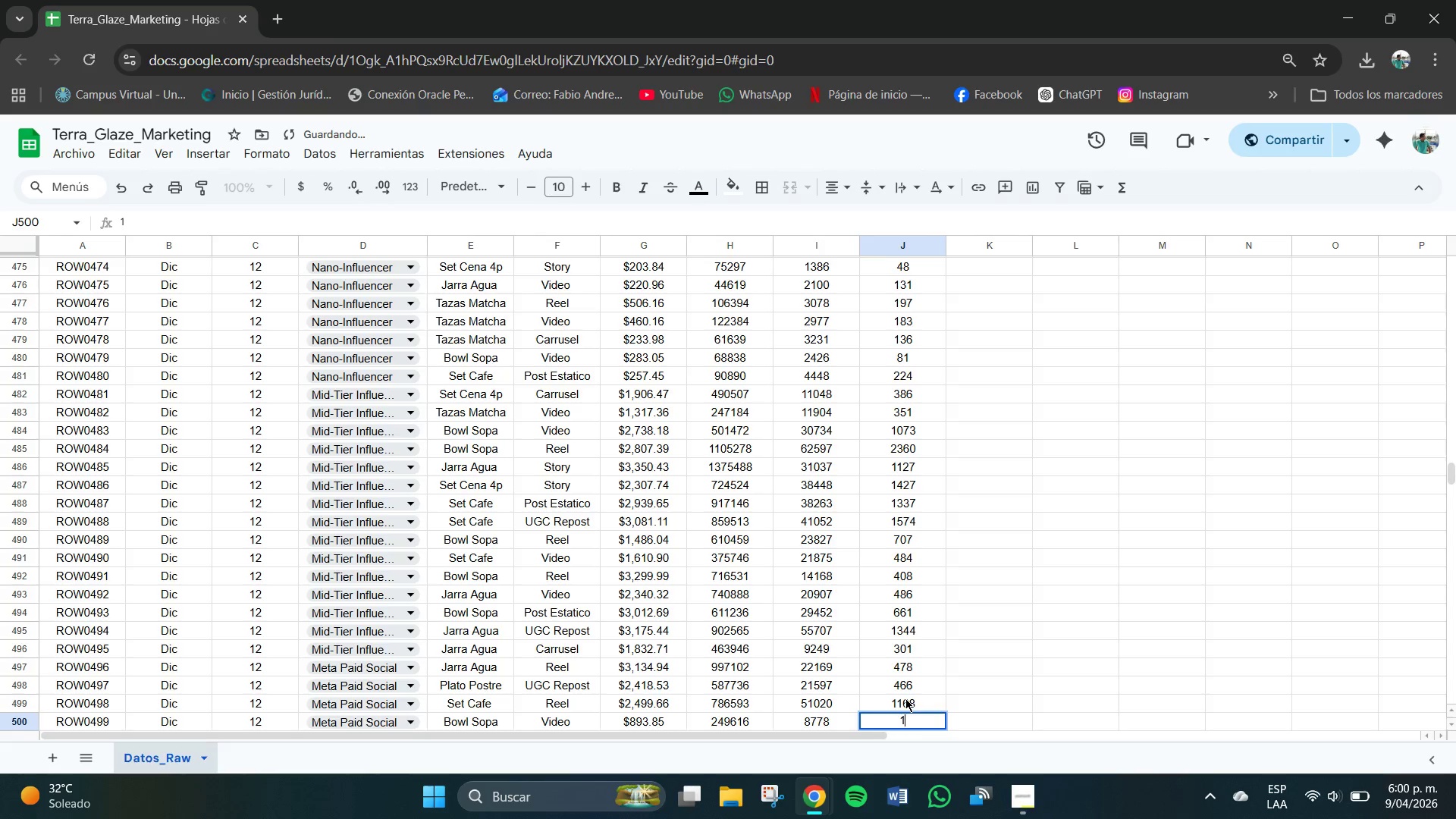 
key(Numpad5)
 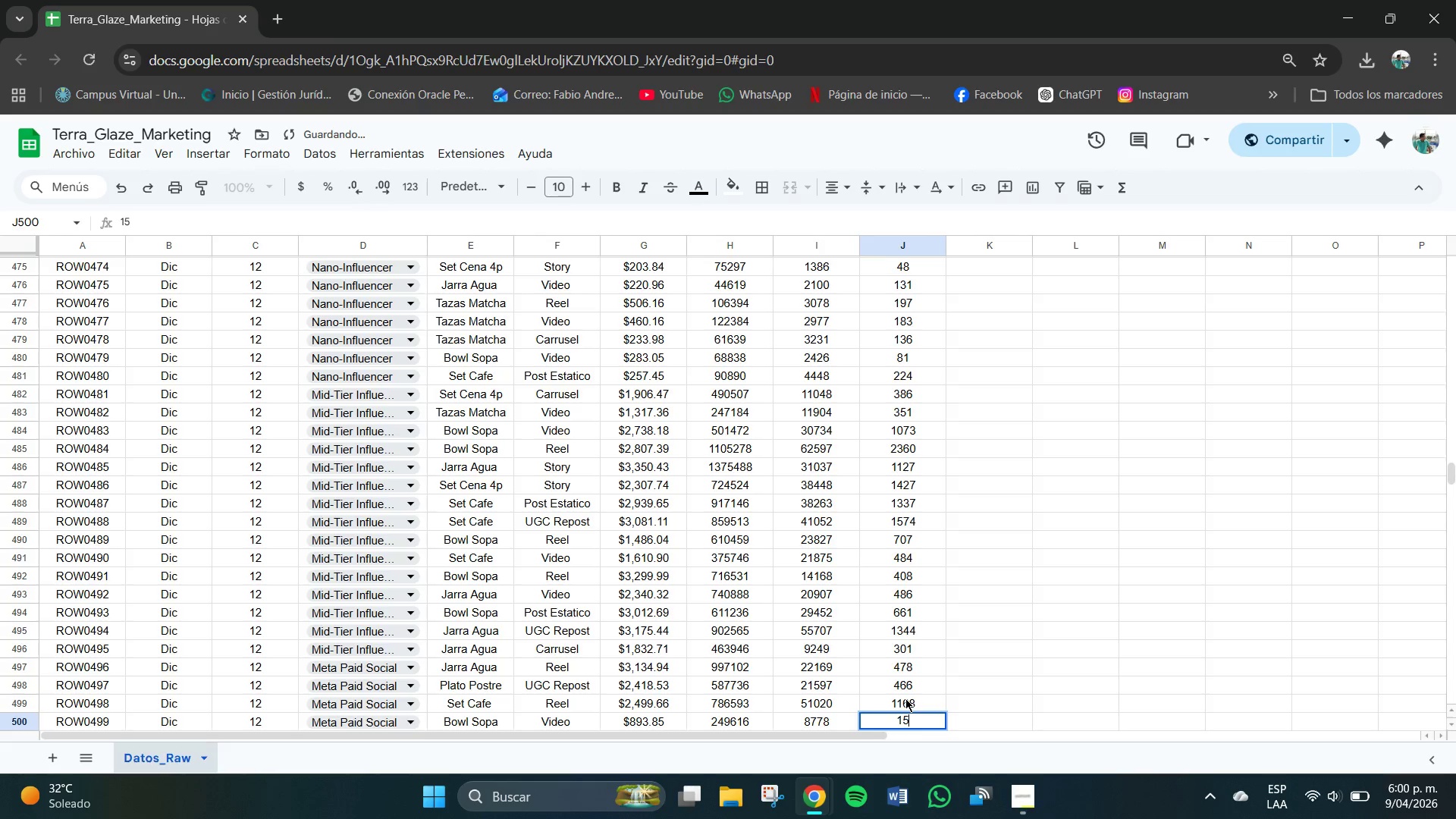 
key(Numpad9)
 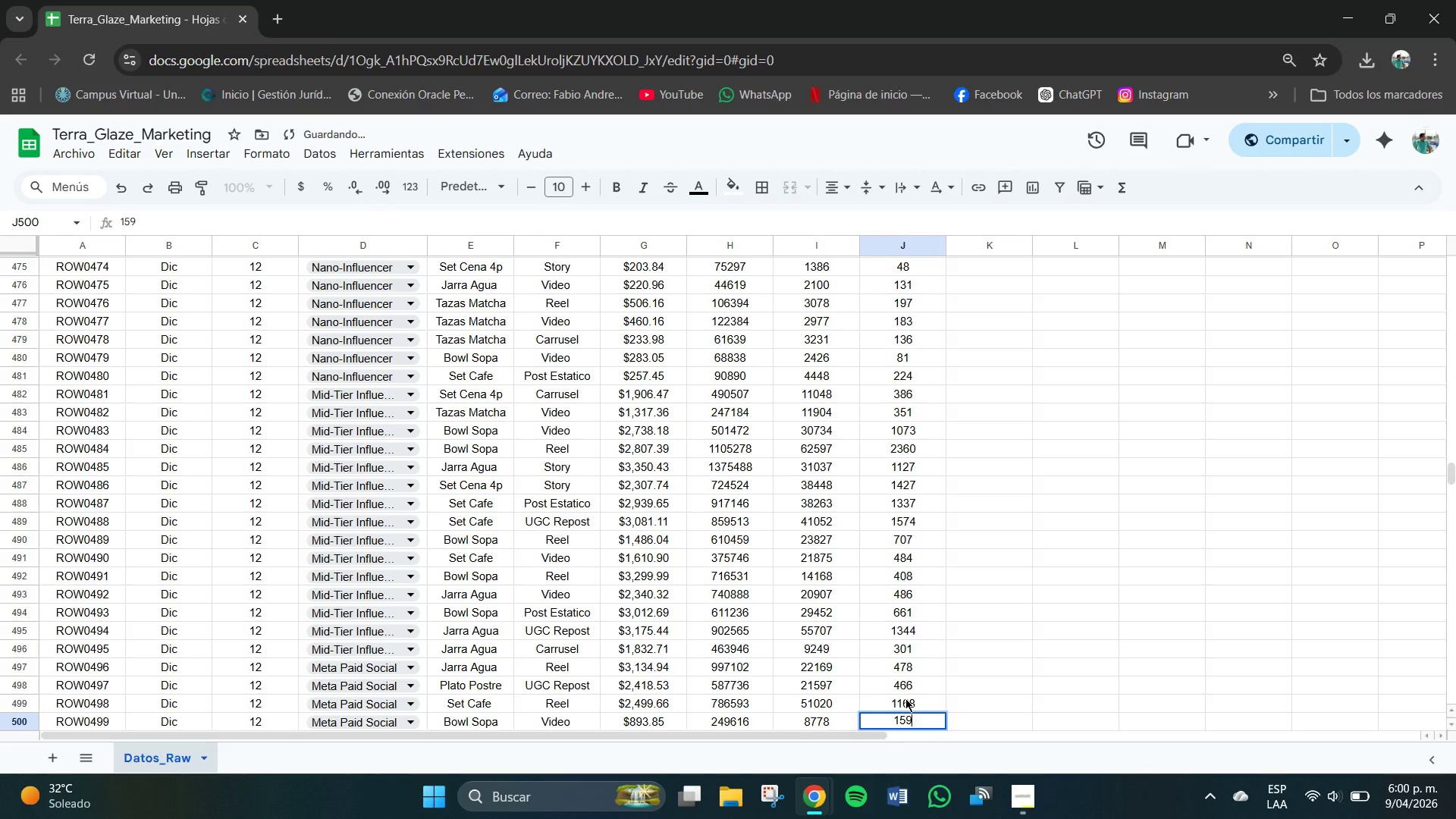 
key(NumpadEnter)
 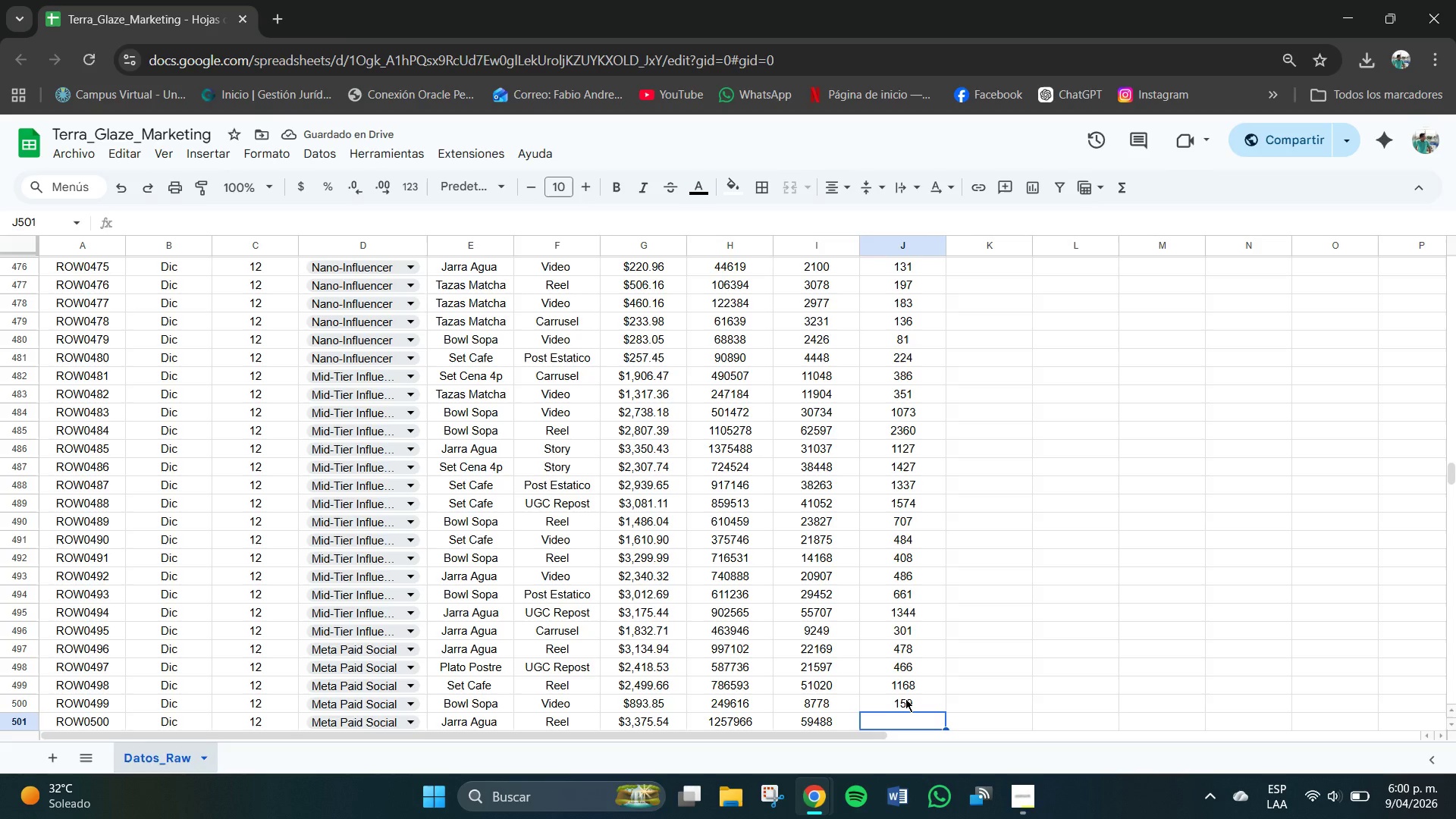 
key(Numpad1)
 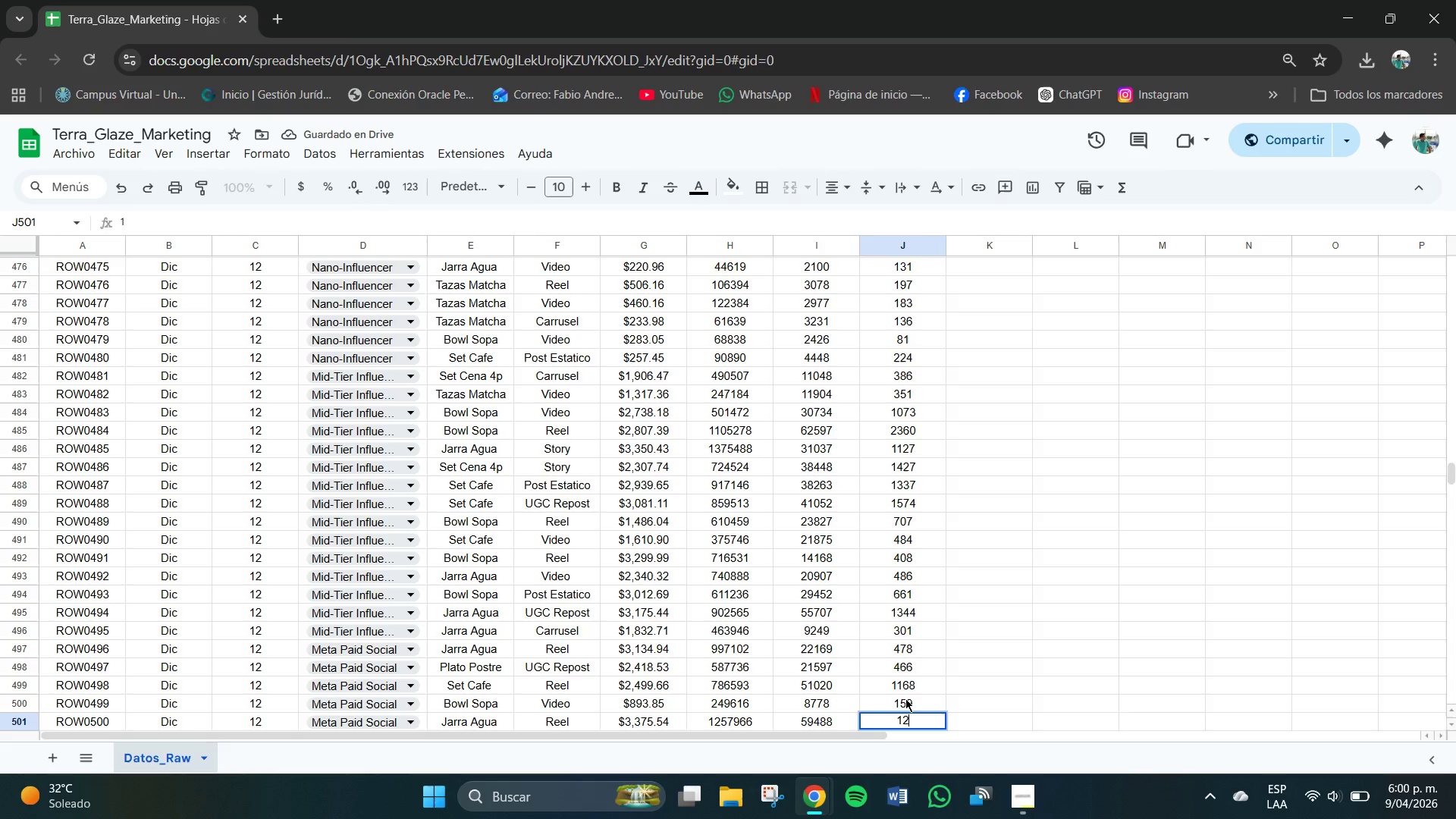 
key(Numpad2)
 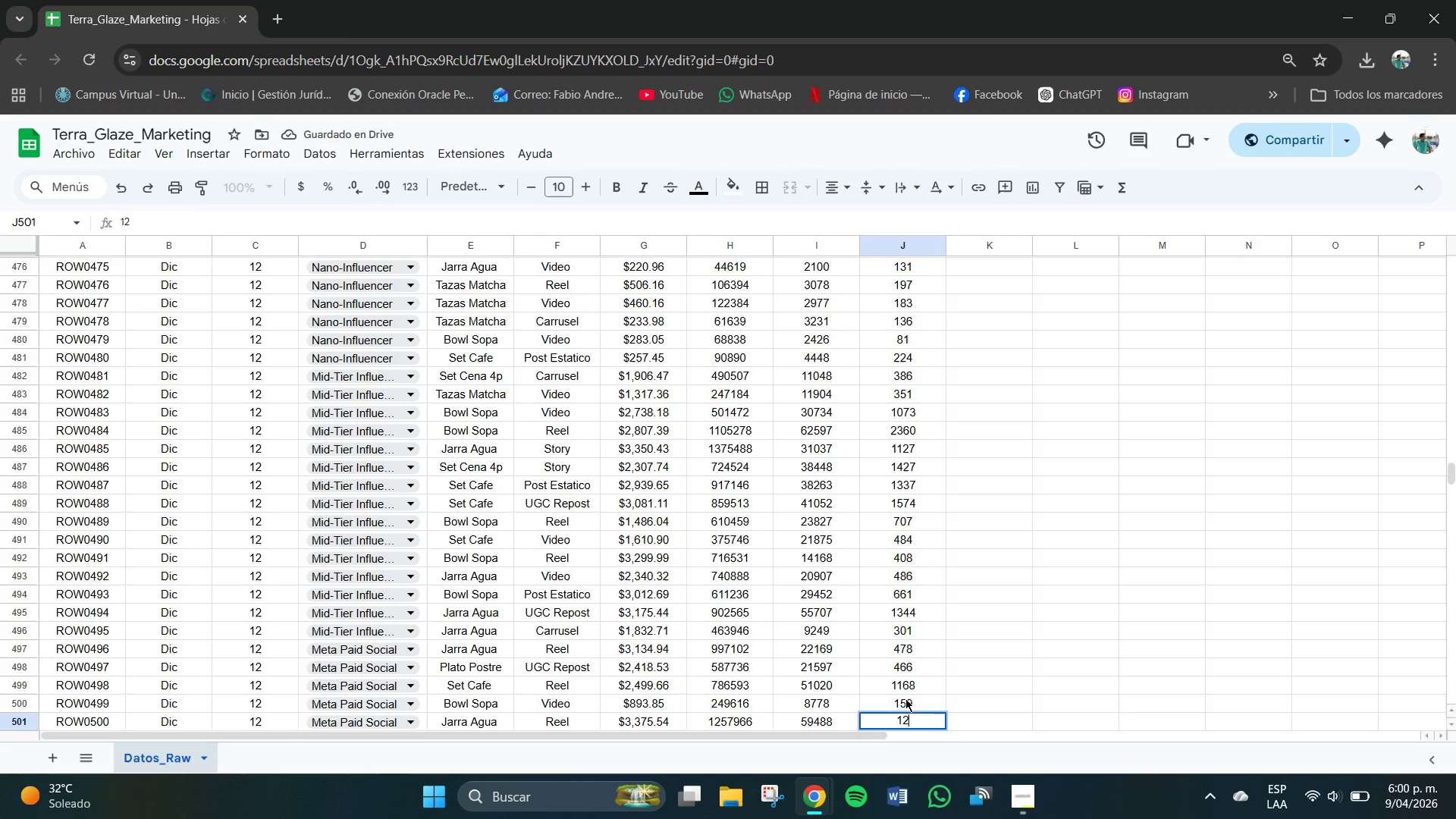 
key(Numpad9)
 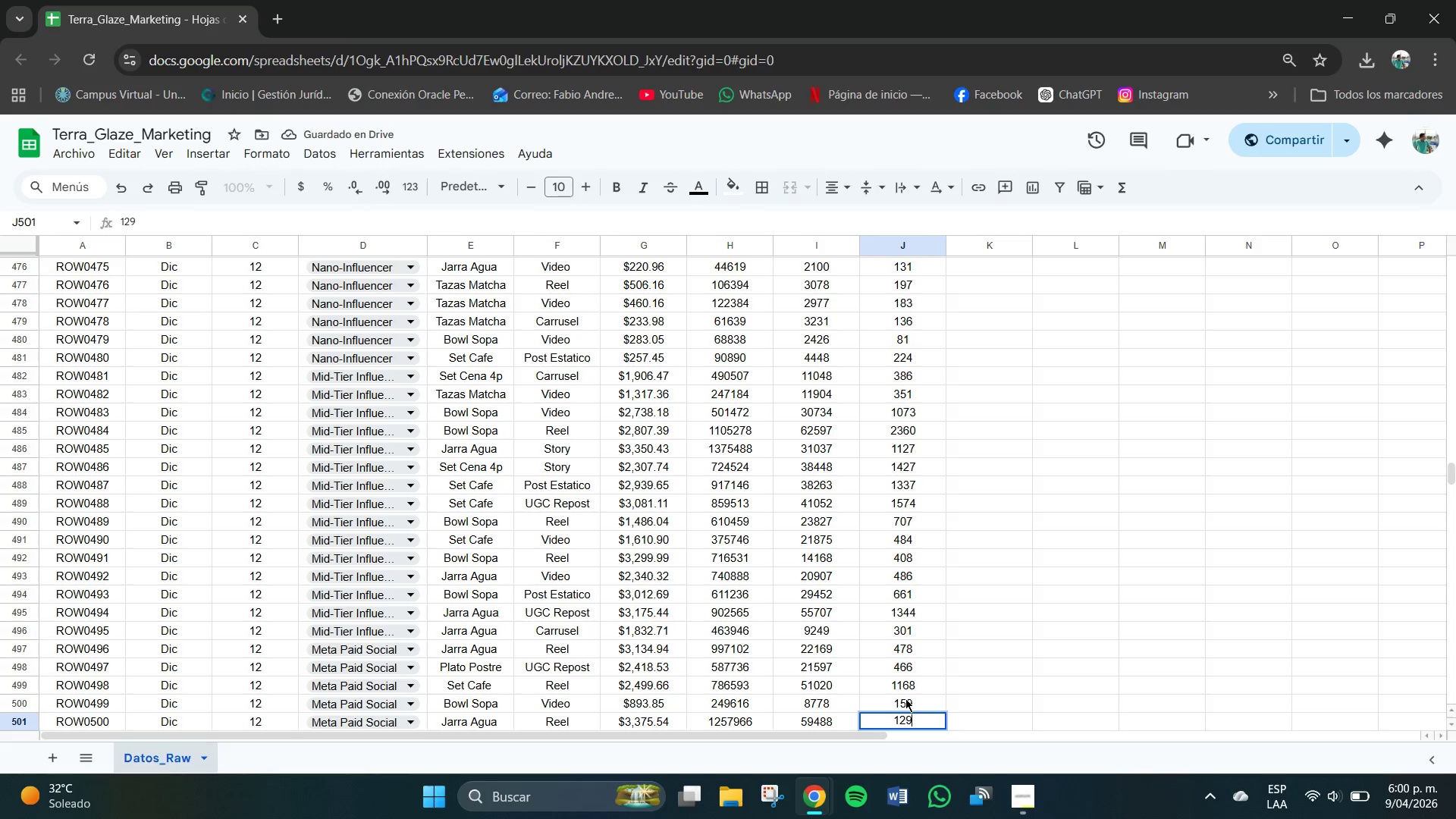 
key(Numpad0)
 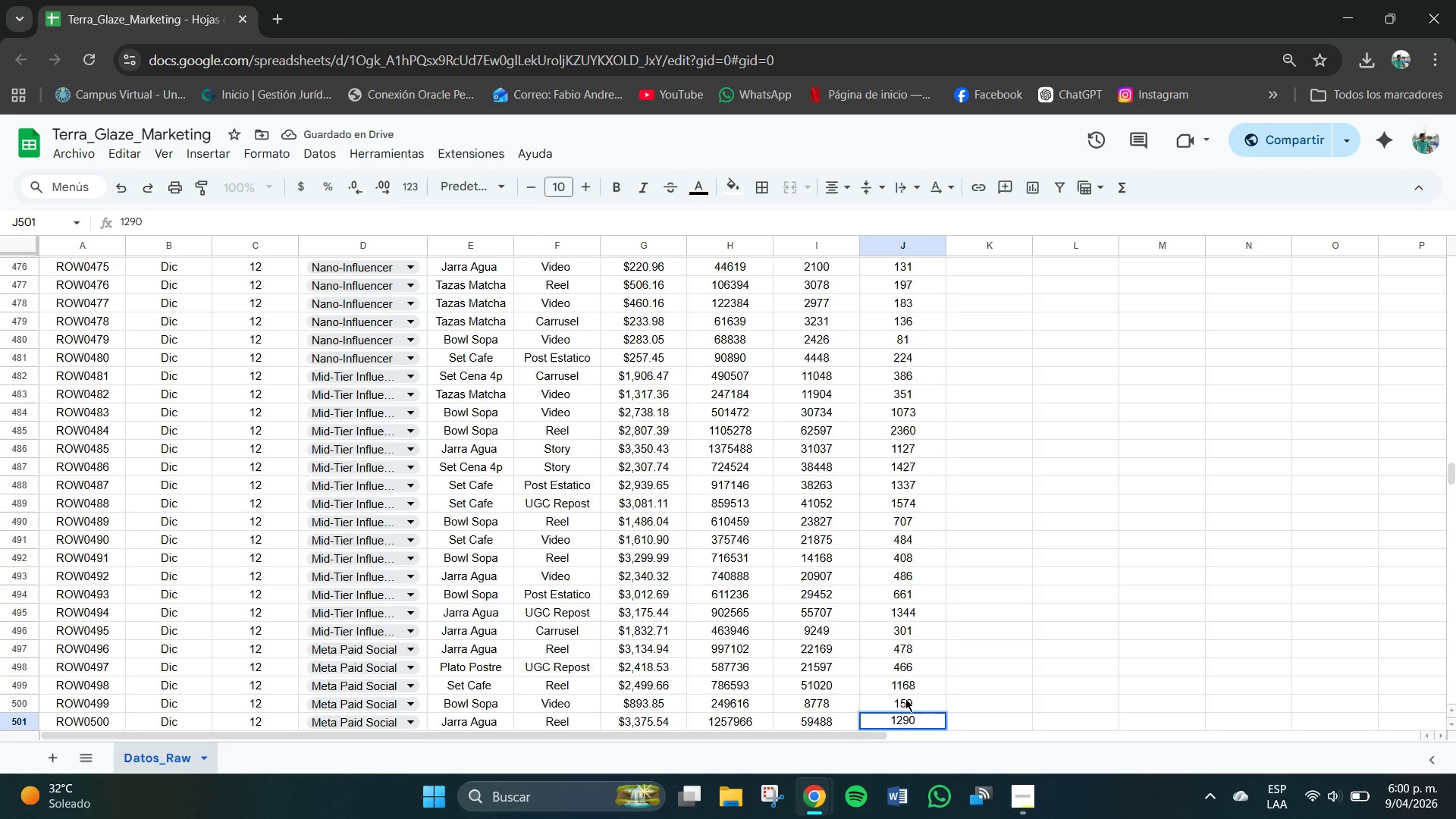 
key(NumpadEnter)
 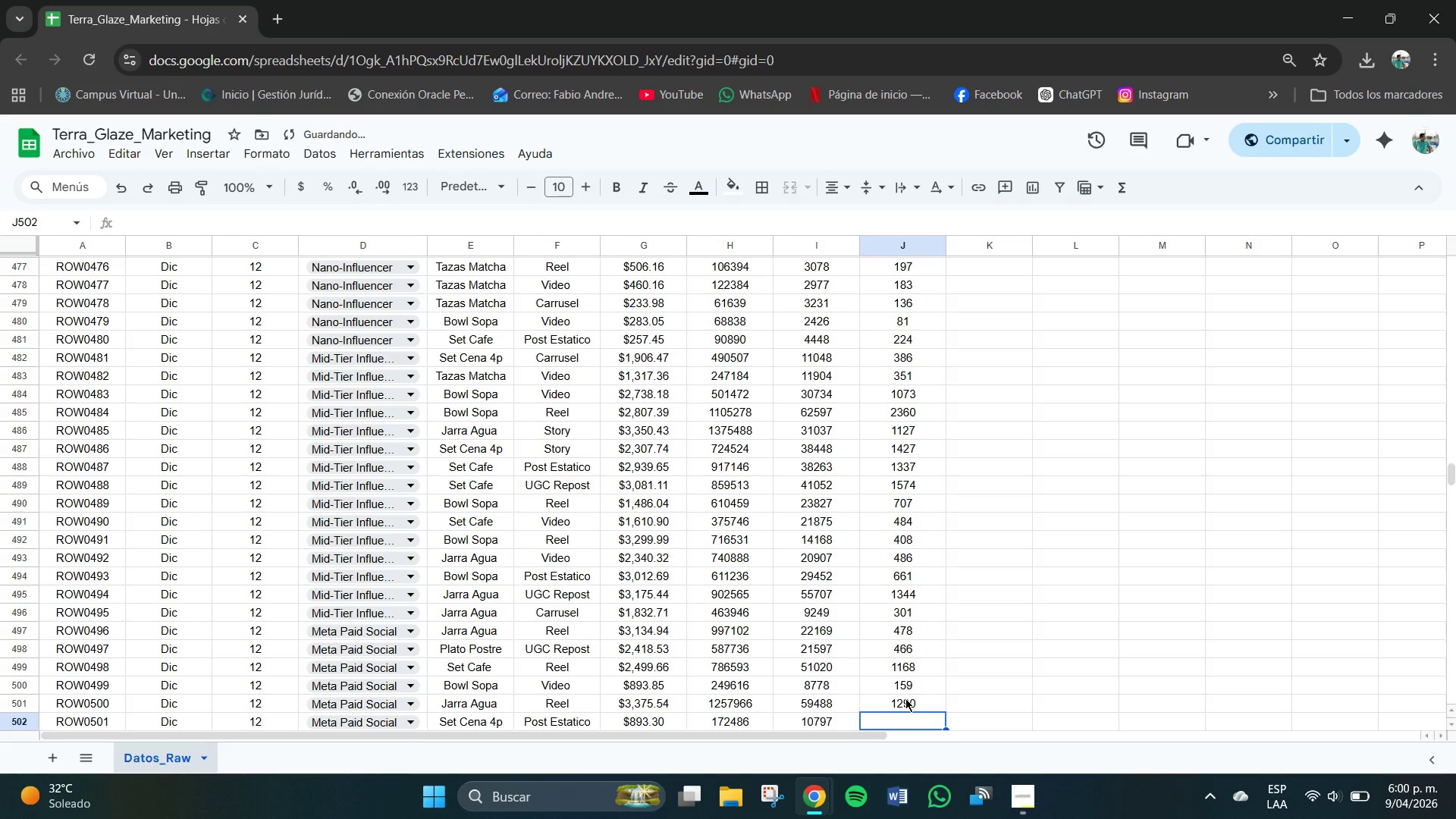 
key(Numpad3)
 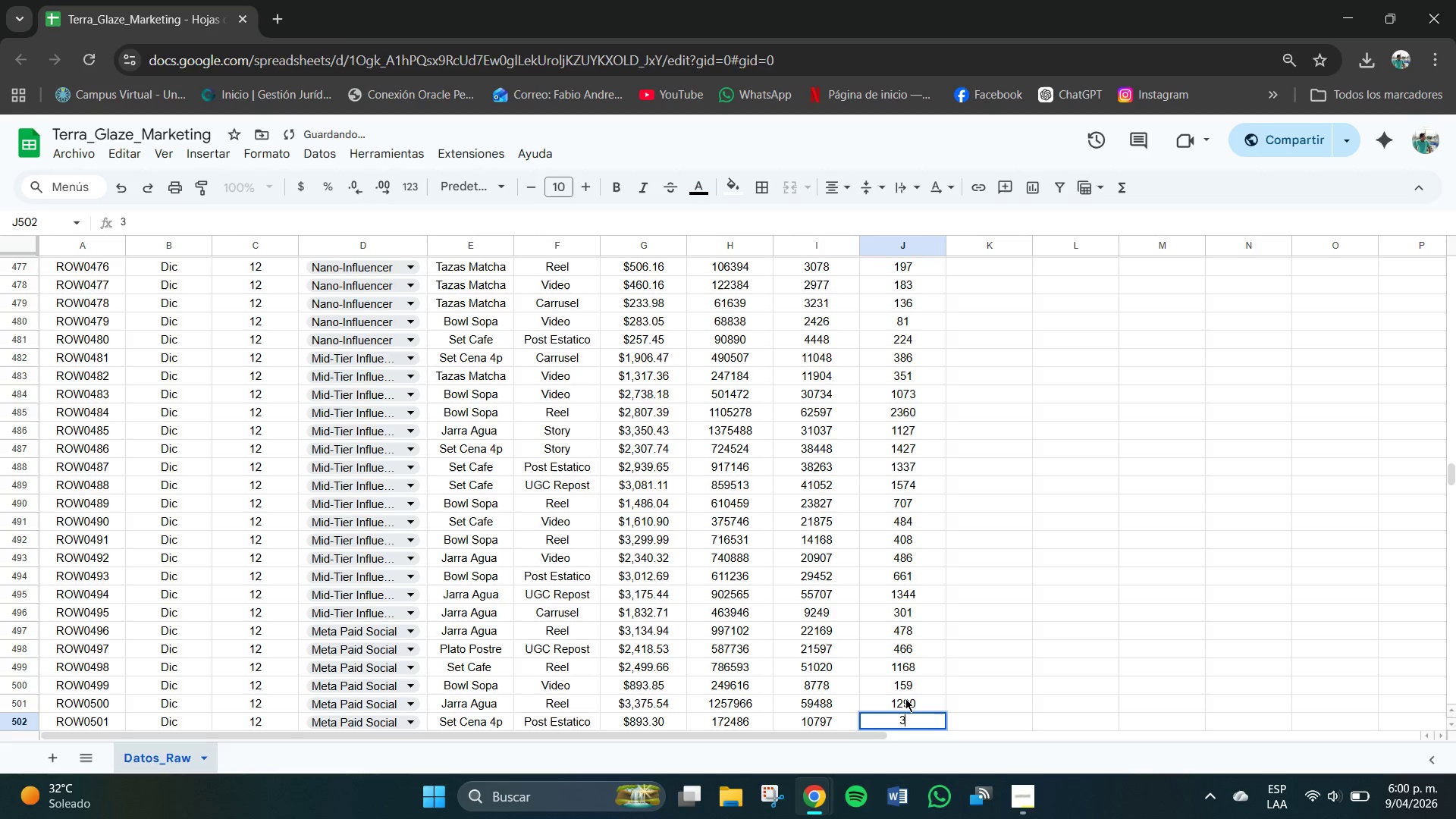 
key(Numpad0)
 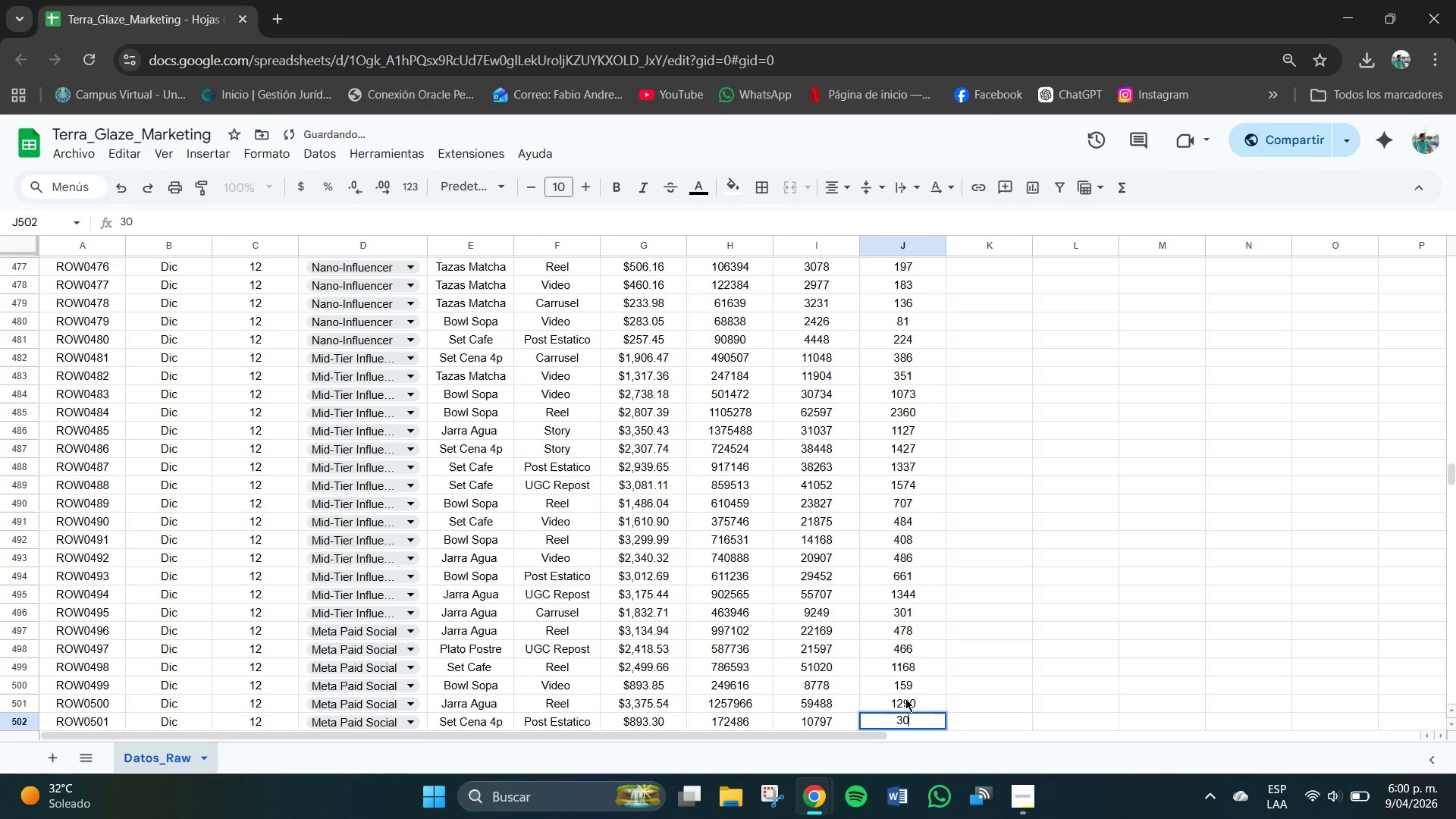 
key(Numpad9)
 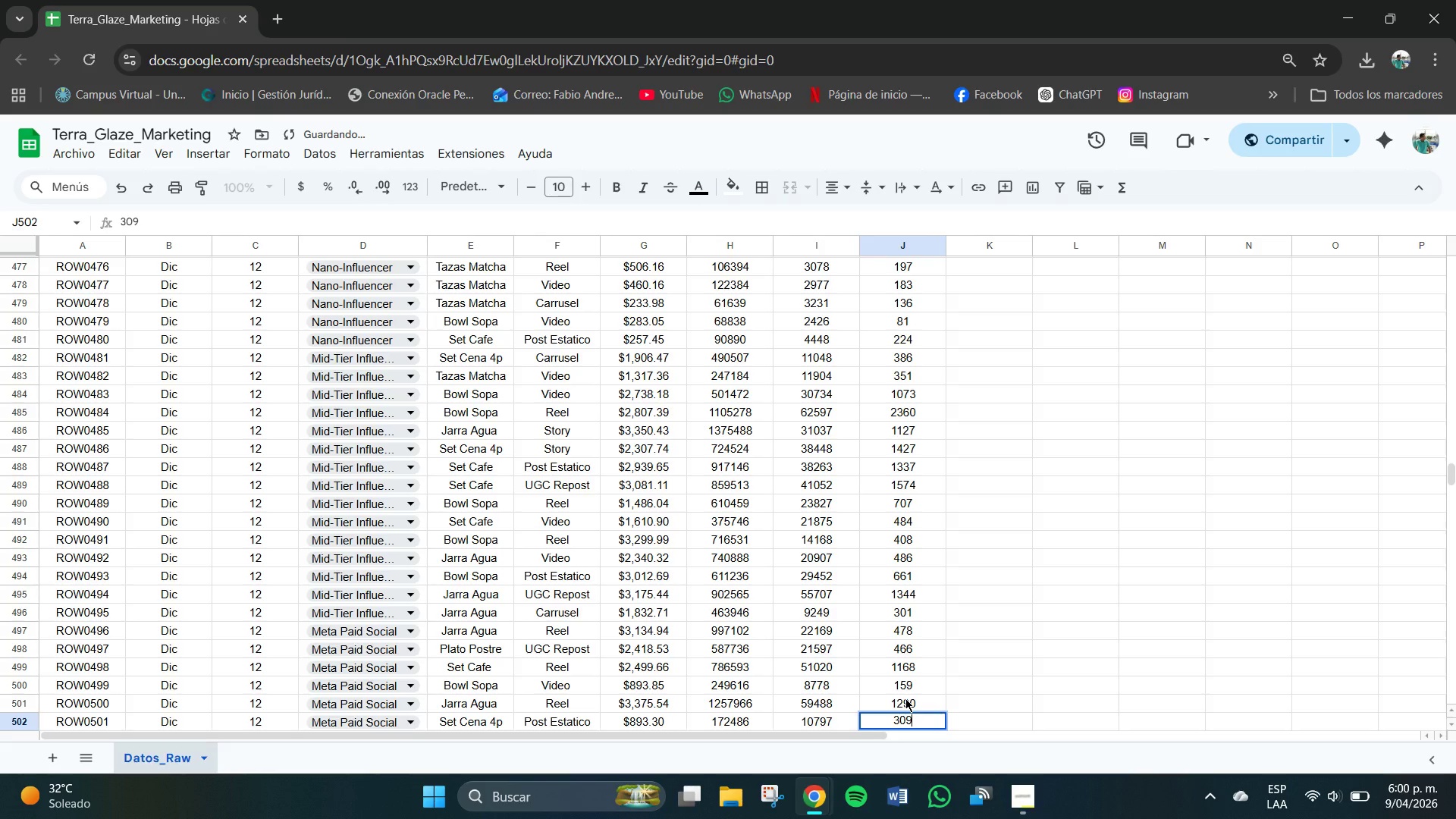 
key(NumpadEnter)
 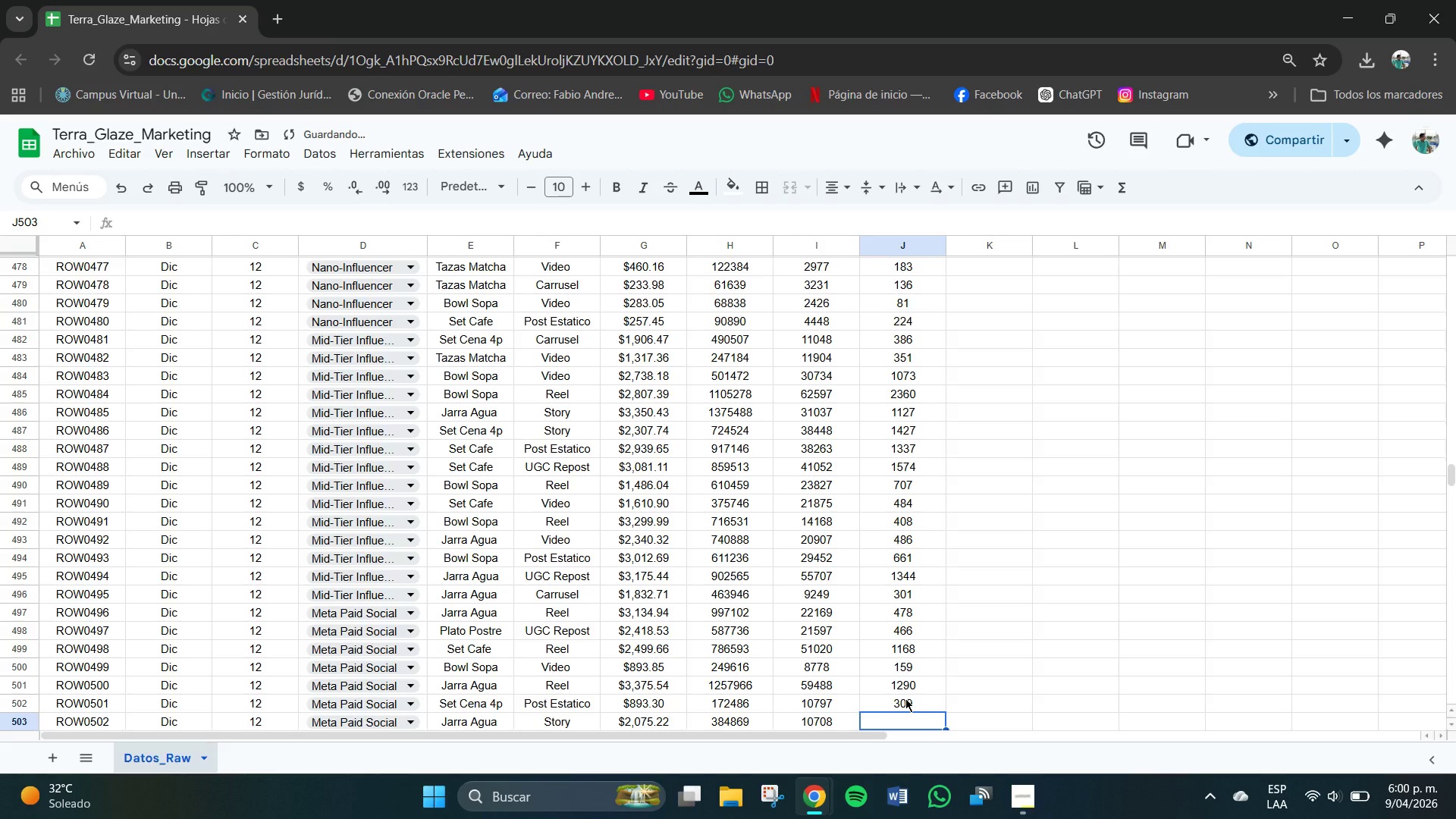 
key(Numpad2)
 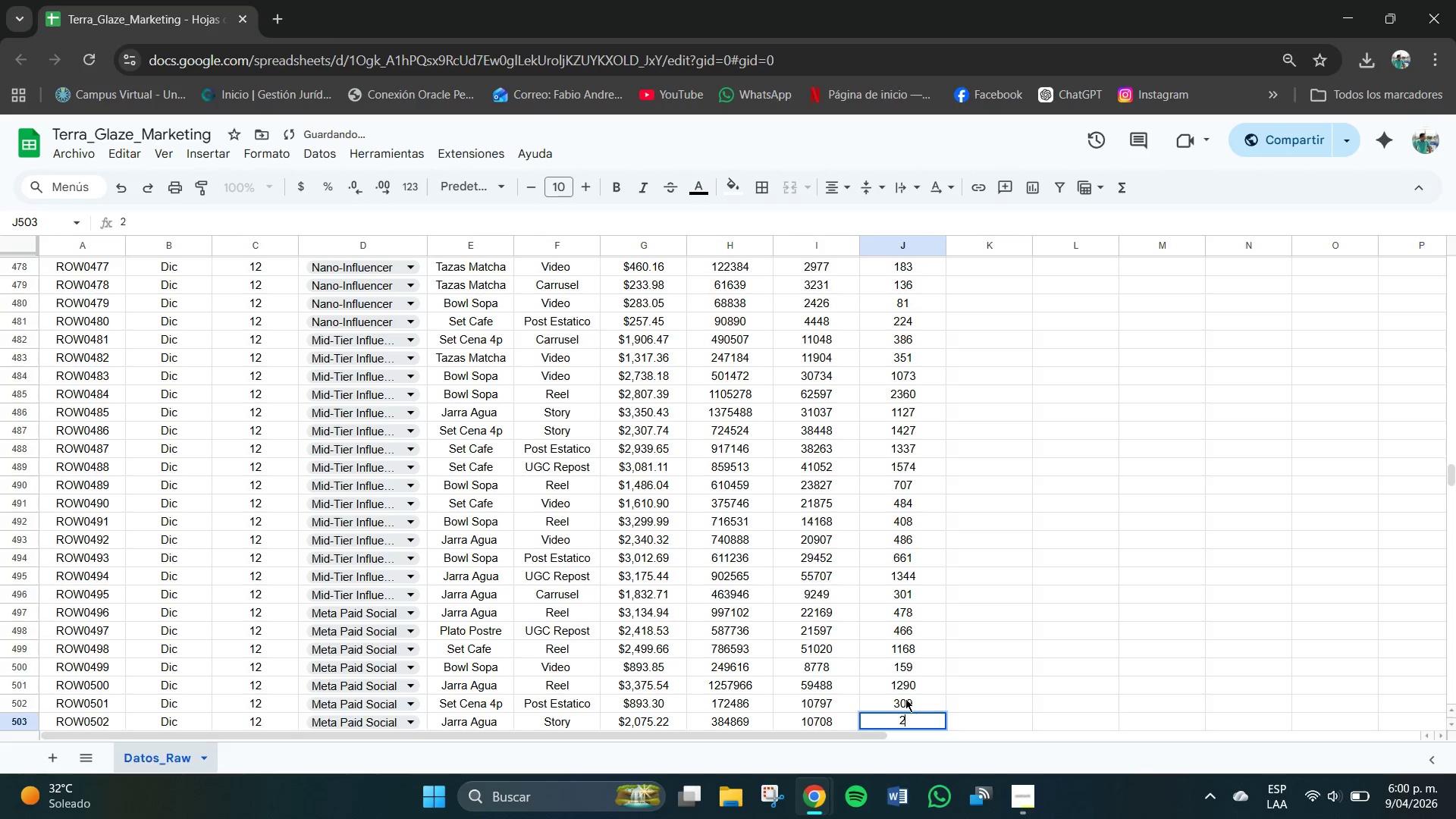 
key(Numpad4)
 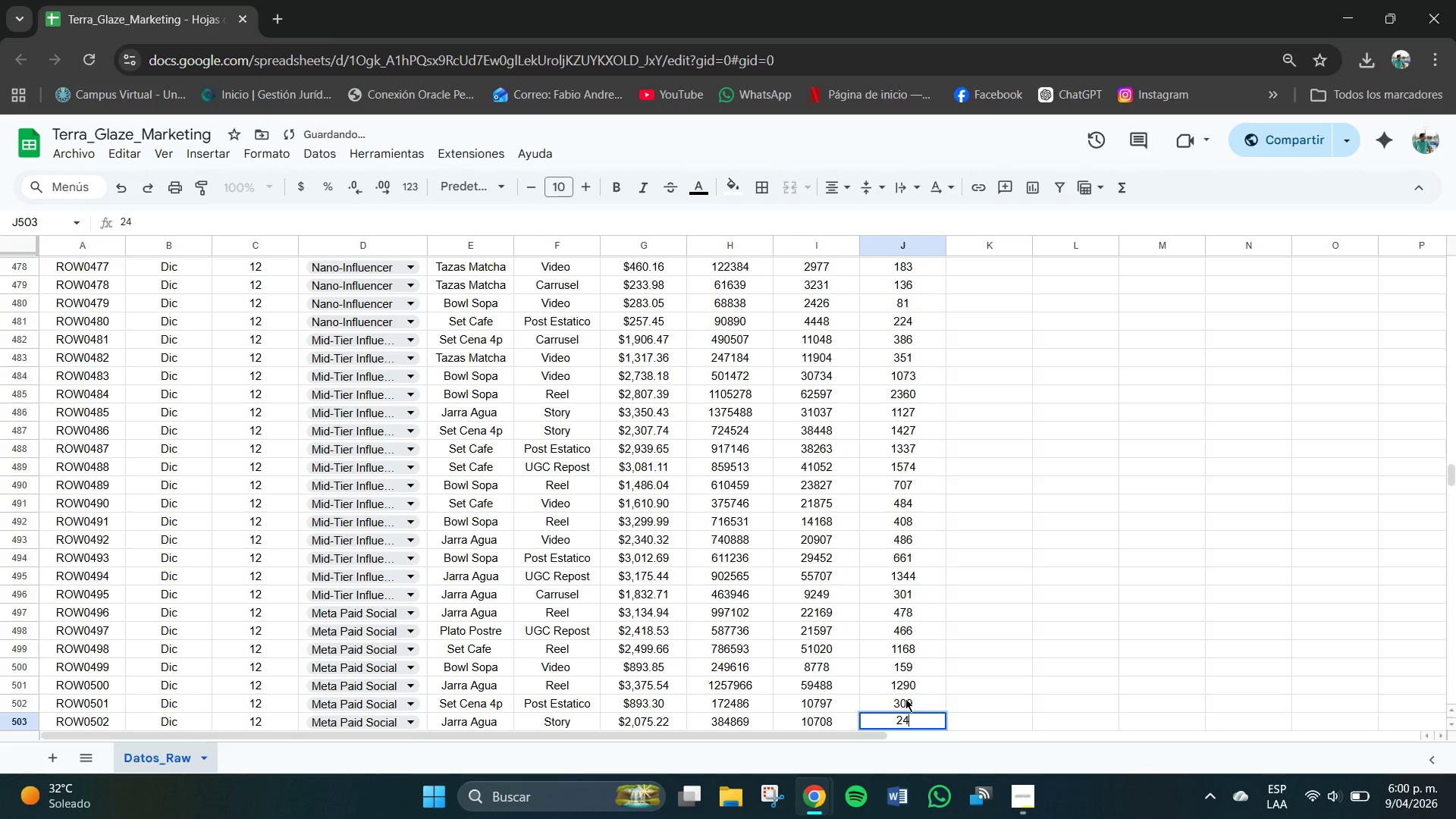 
key(Numpad7)
 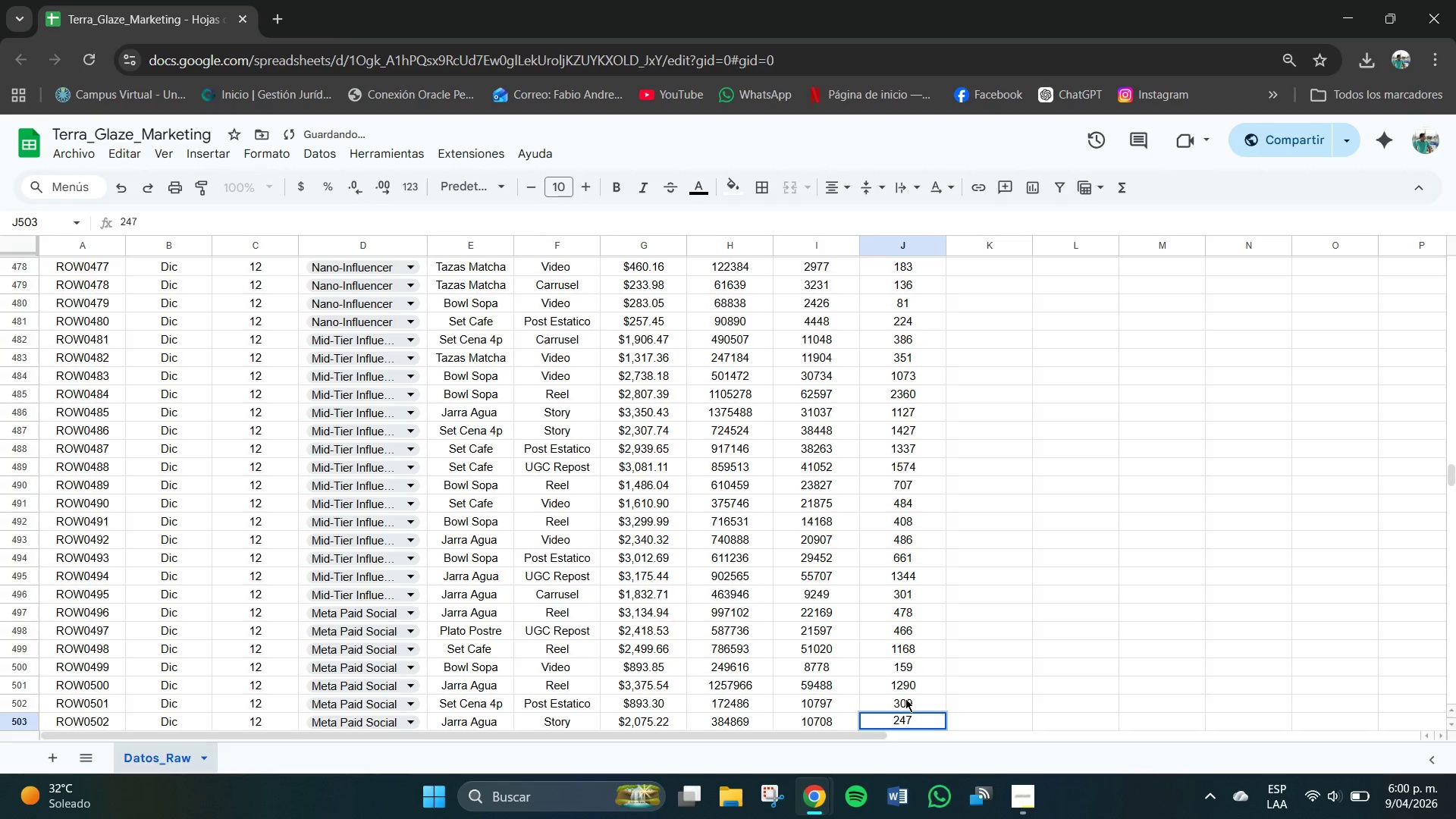 
key(NumpadEnter)
 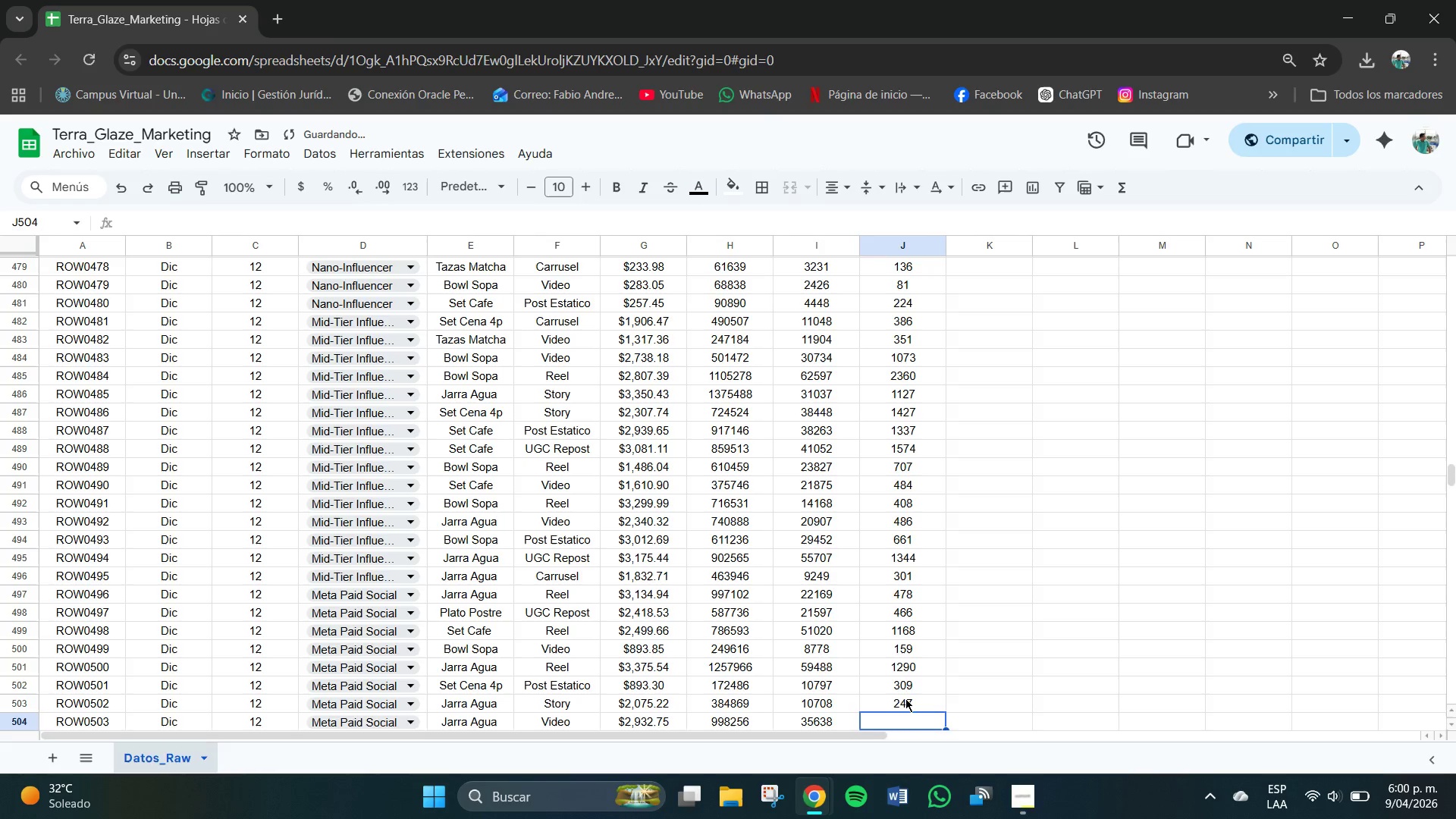 
key(Numpad1)
 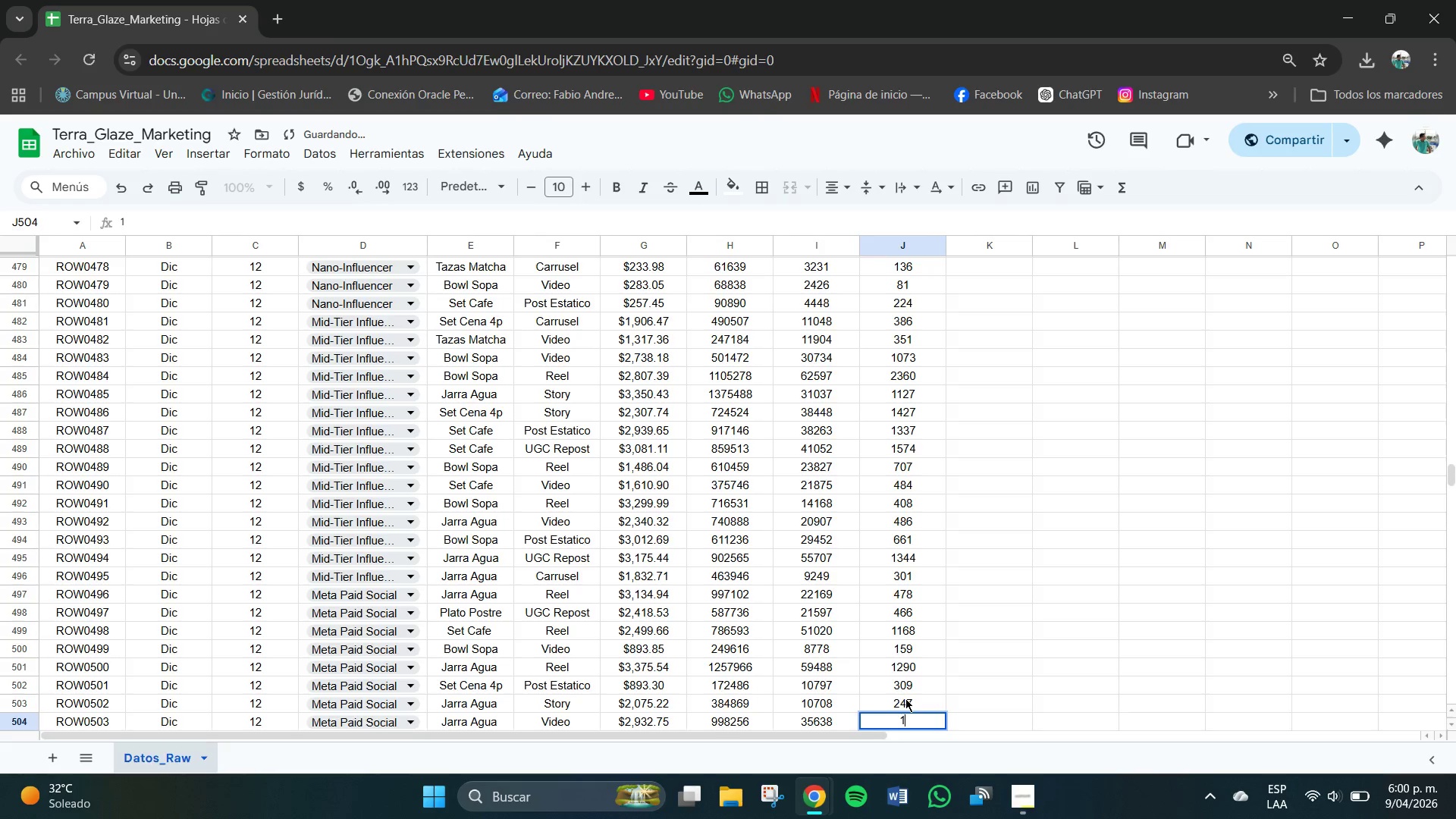 
key(Numpad0)
 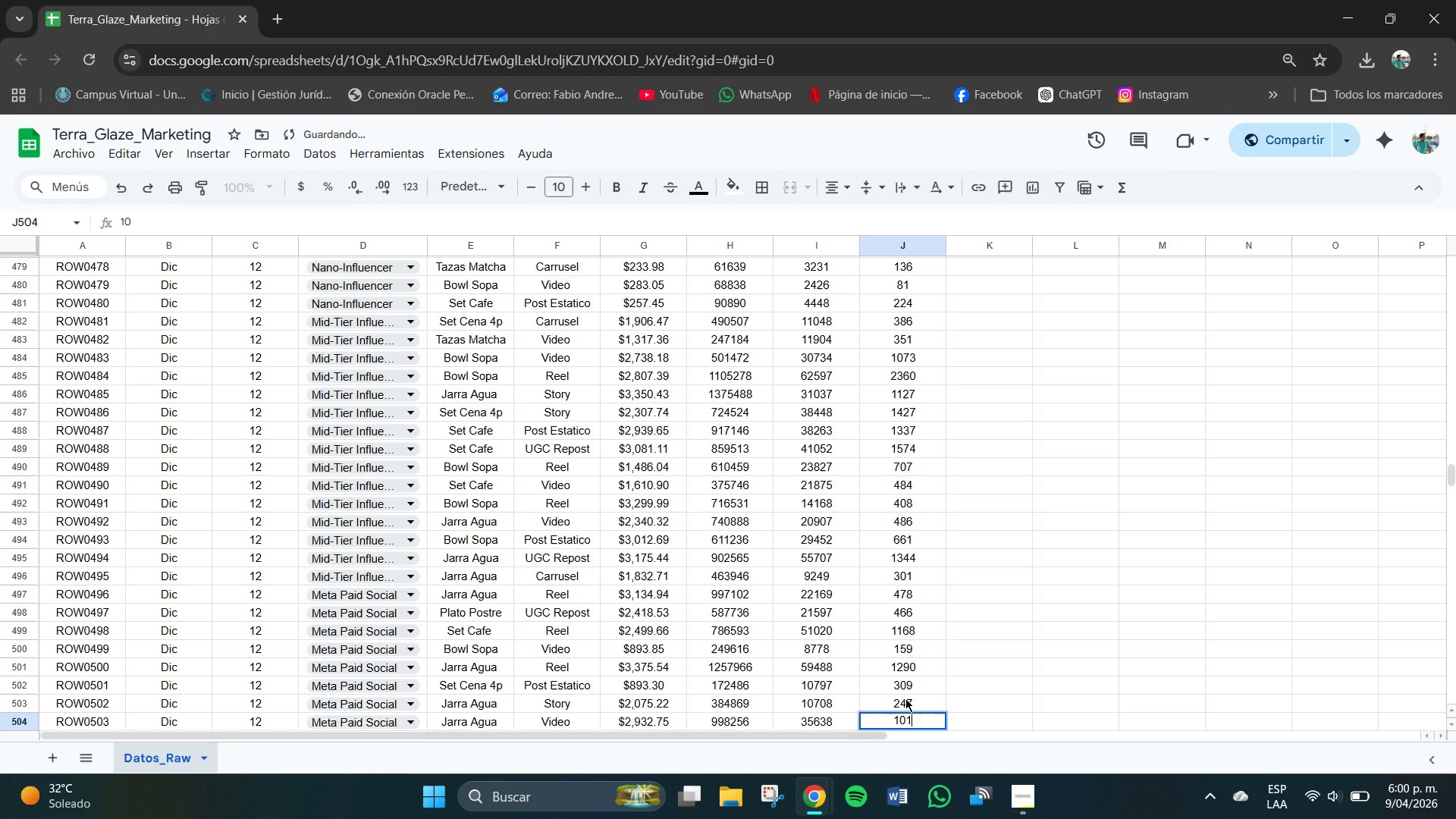 
key(Numpad1)
 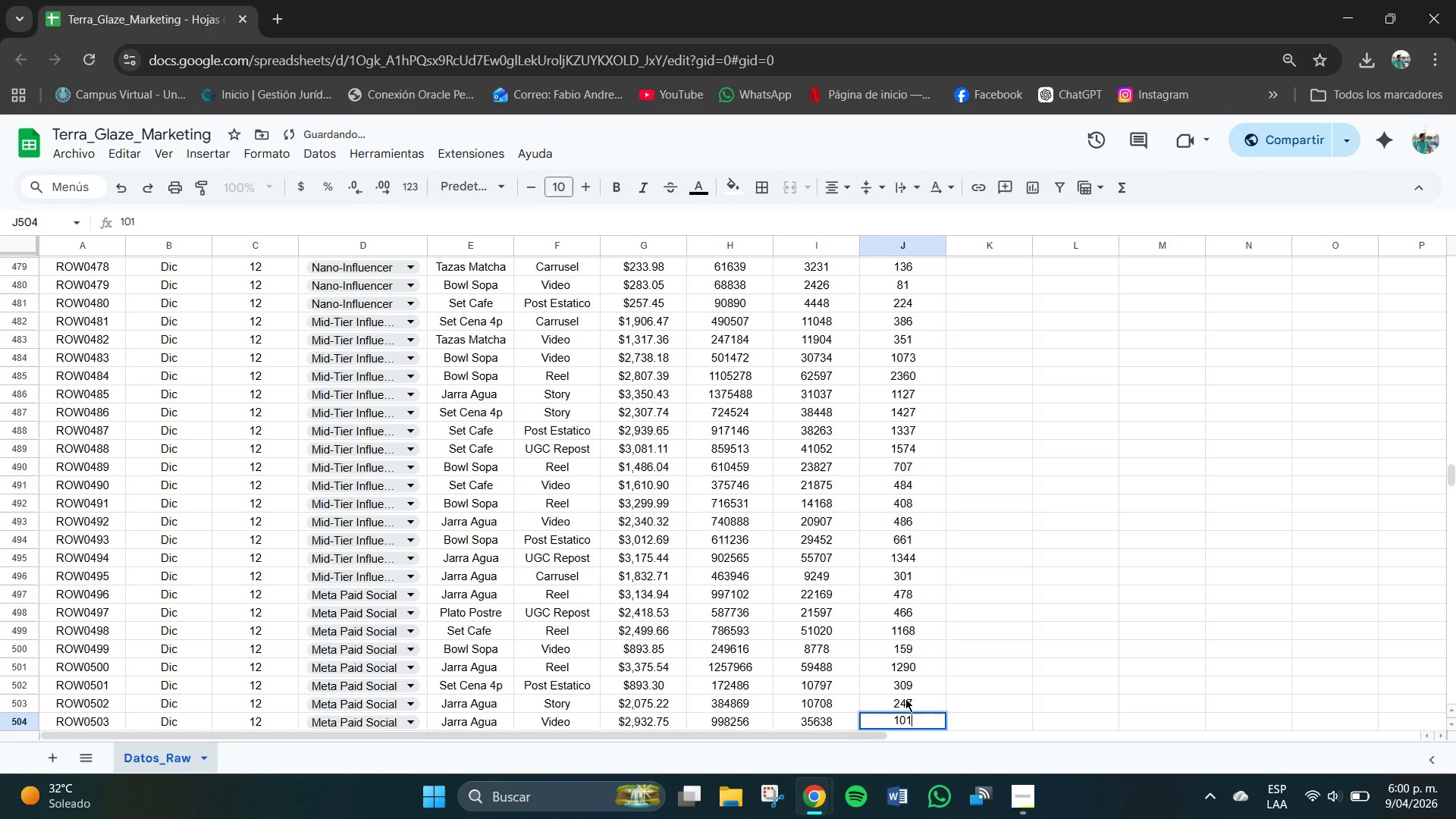 
key(Numpad0)
 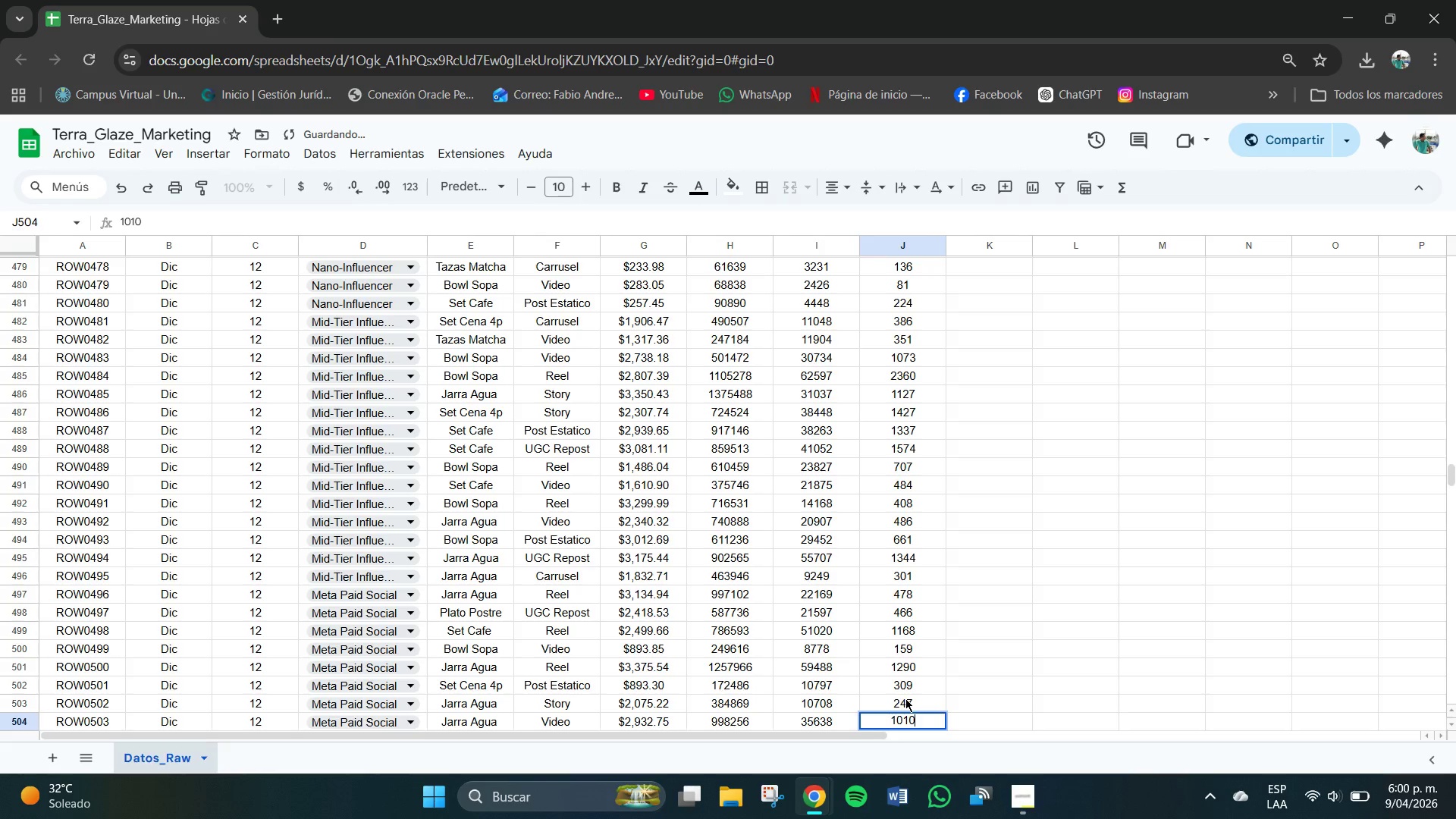 
key(NumpadEnter)
 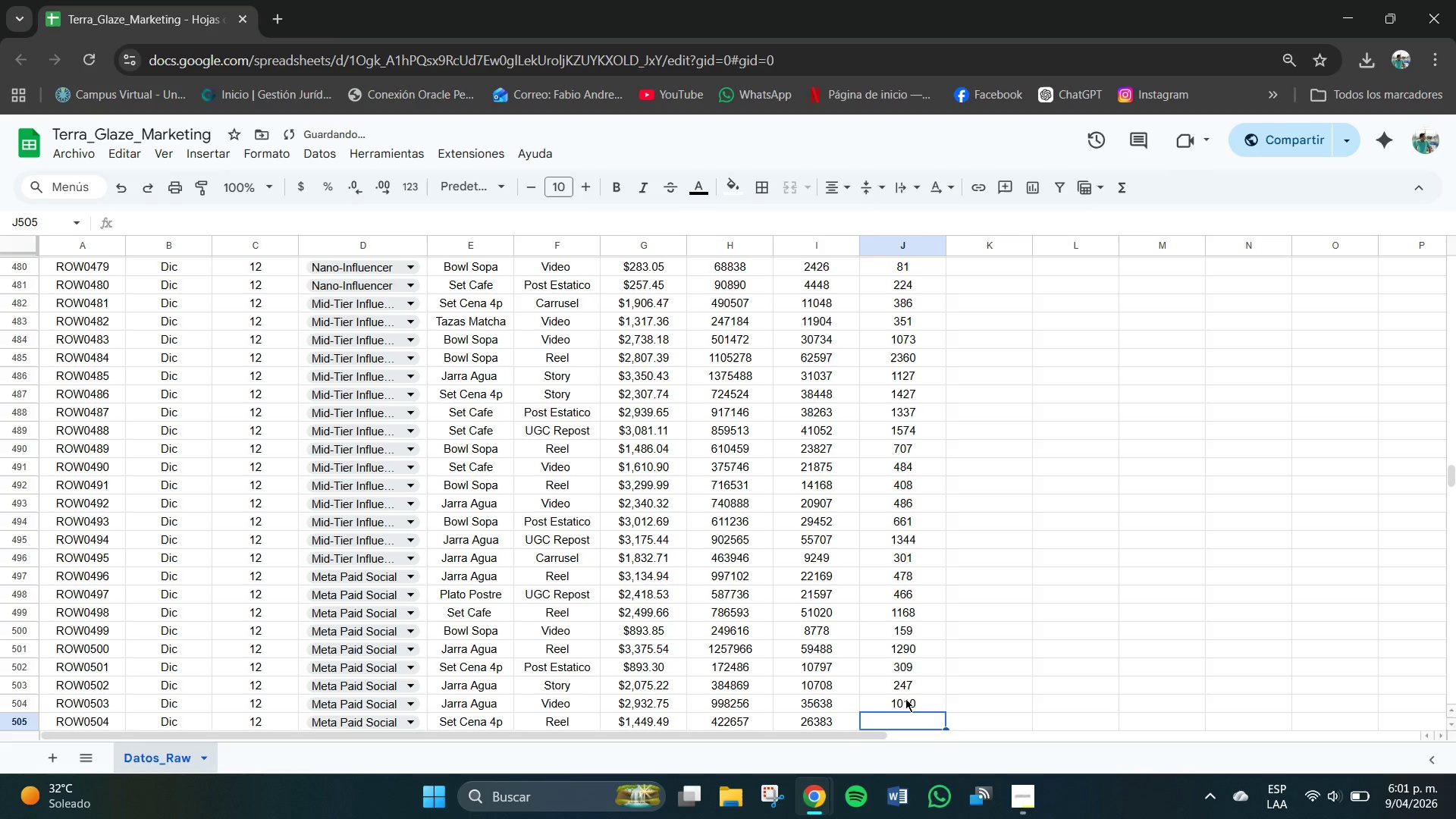 
key(Numpad4)
 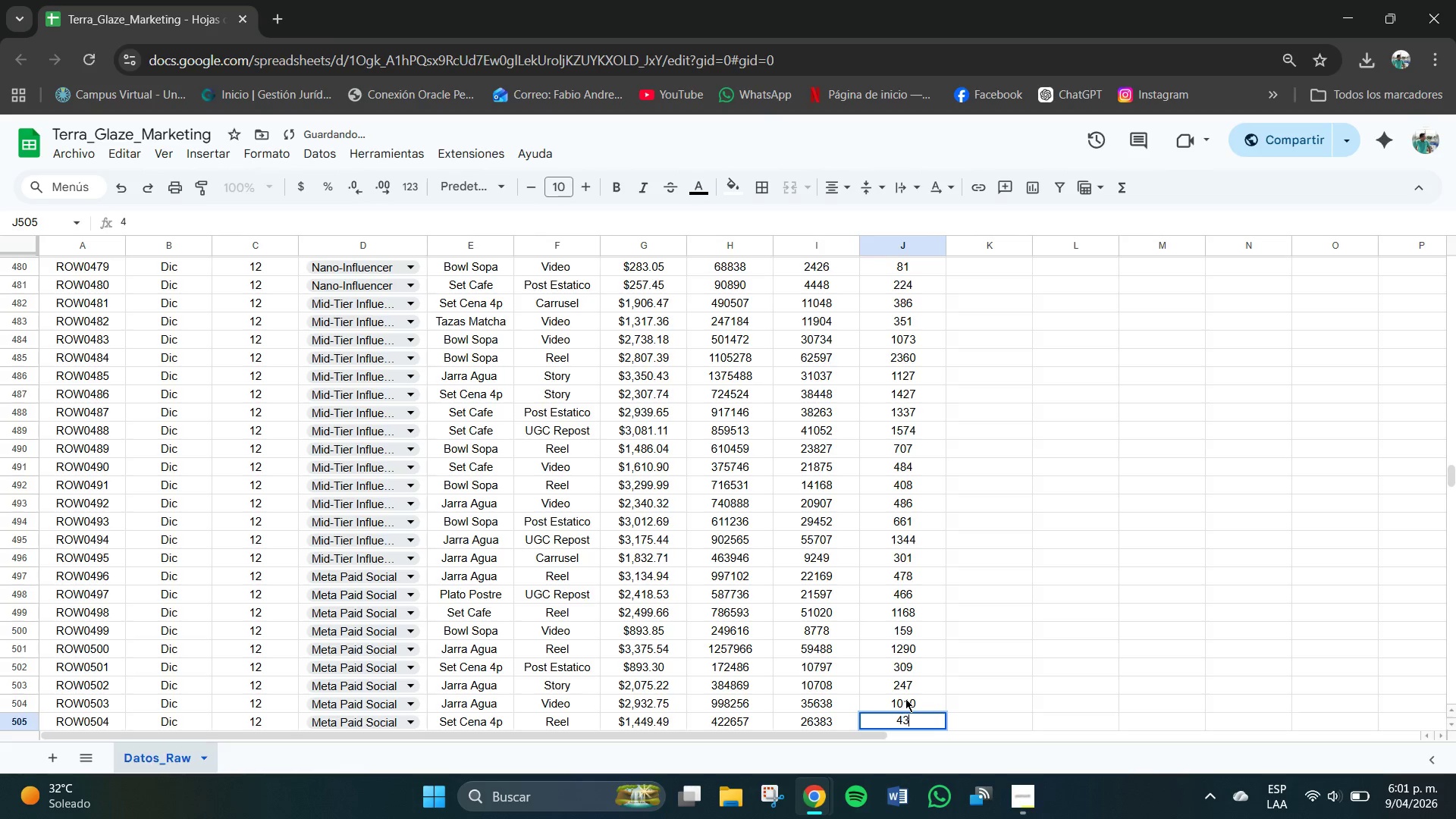 
key(Numpad3)
 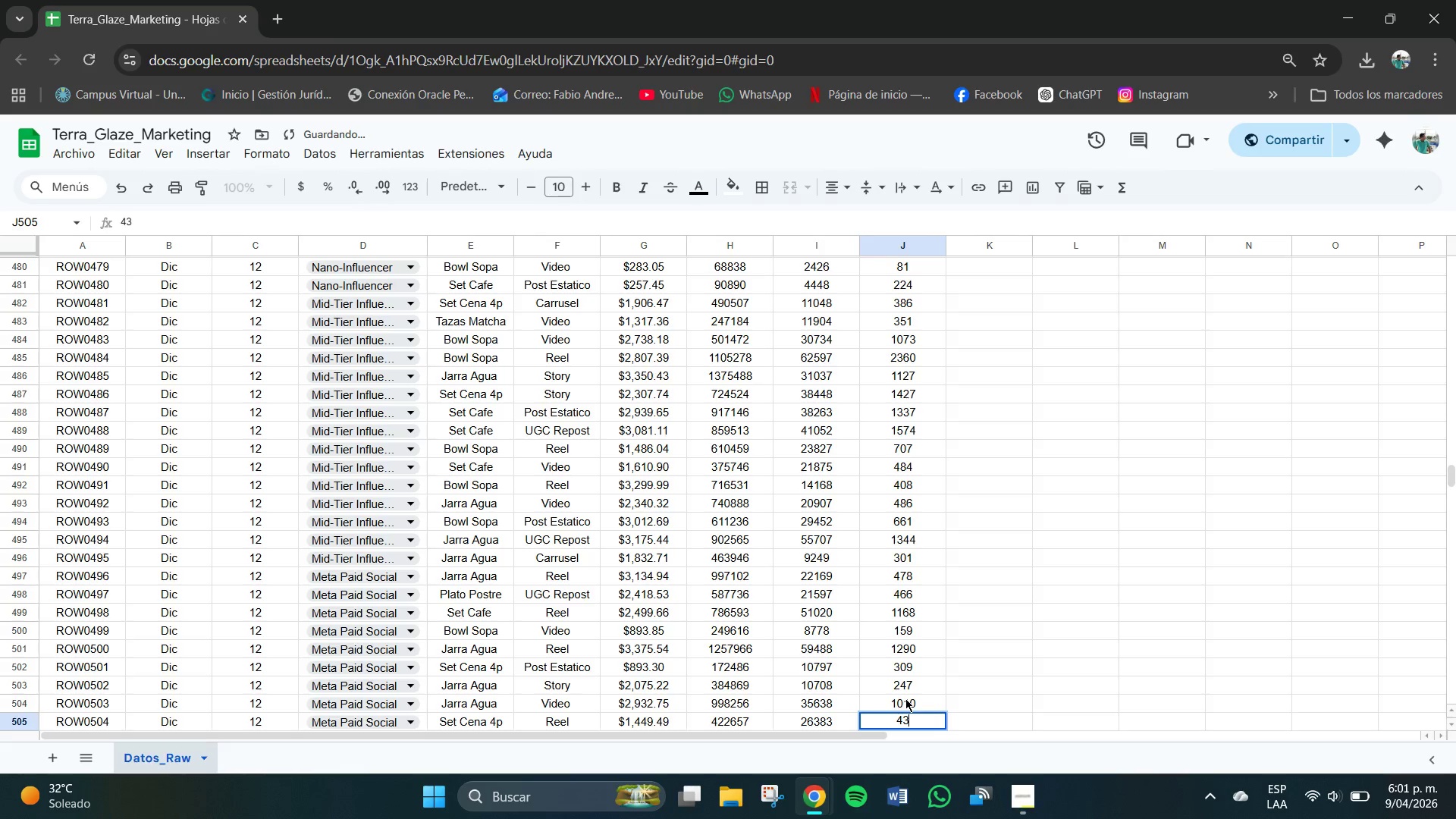 
key(Numpad1)
 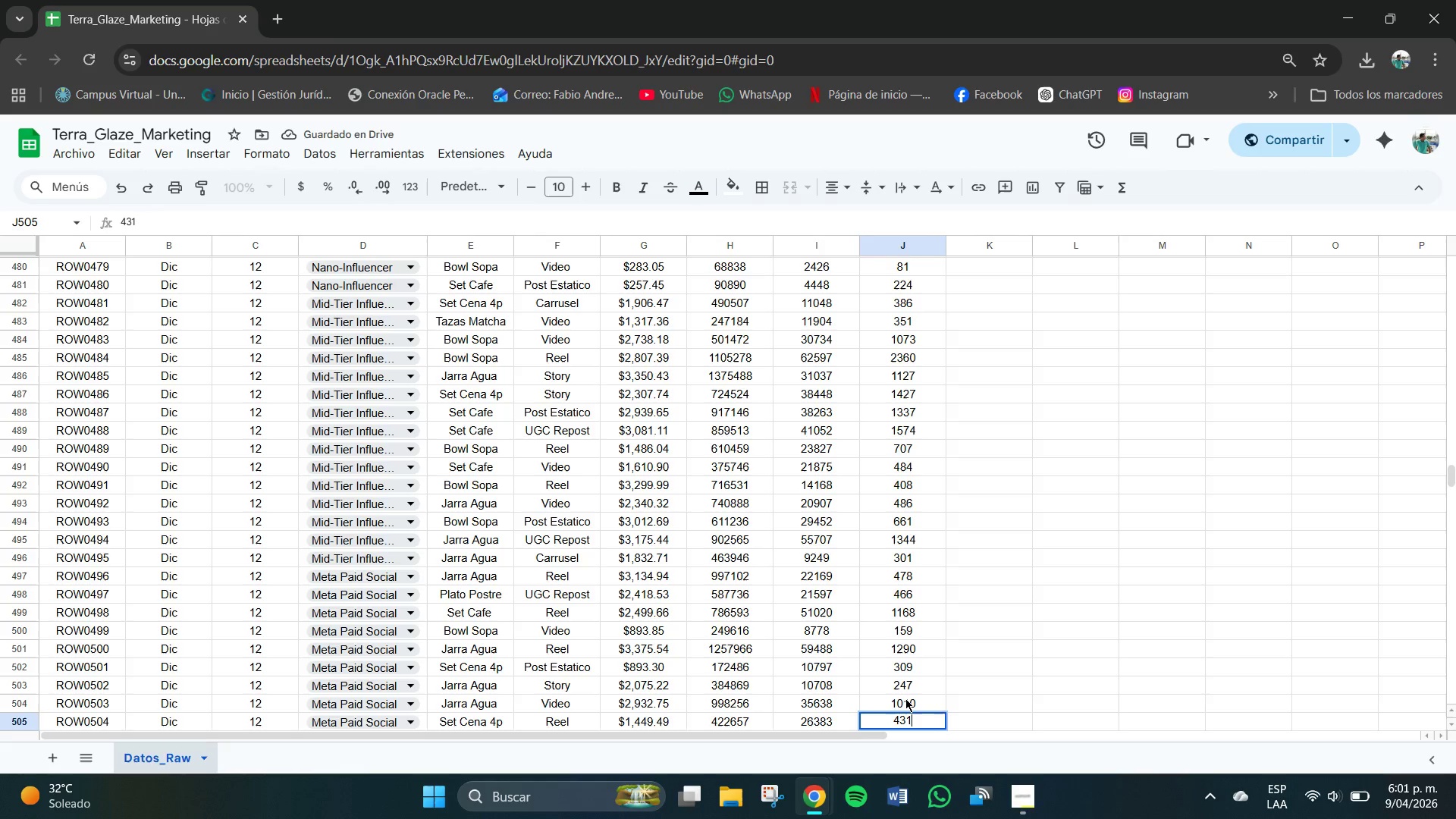 
key(NumpadEnter)
 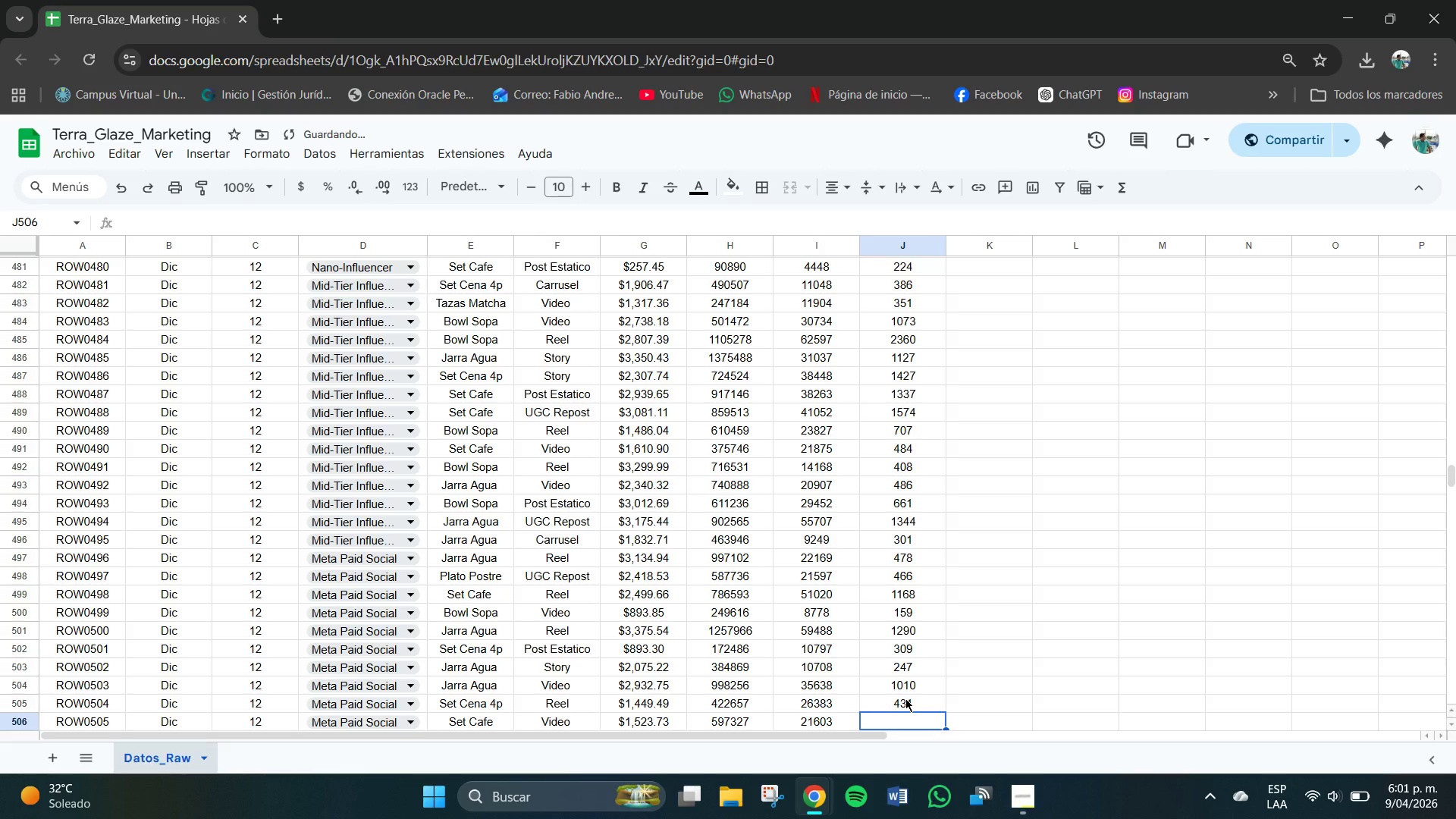 
key(Numpad6)
 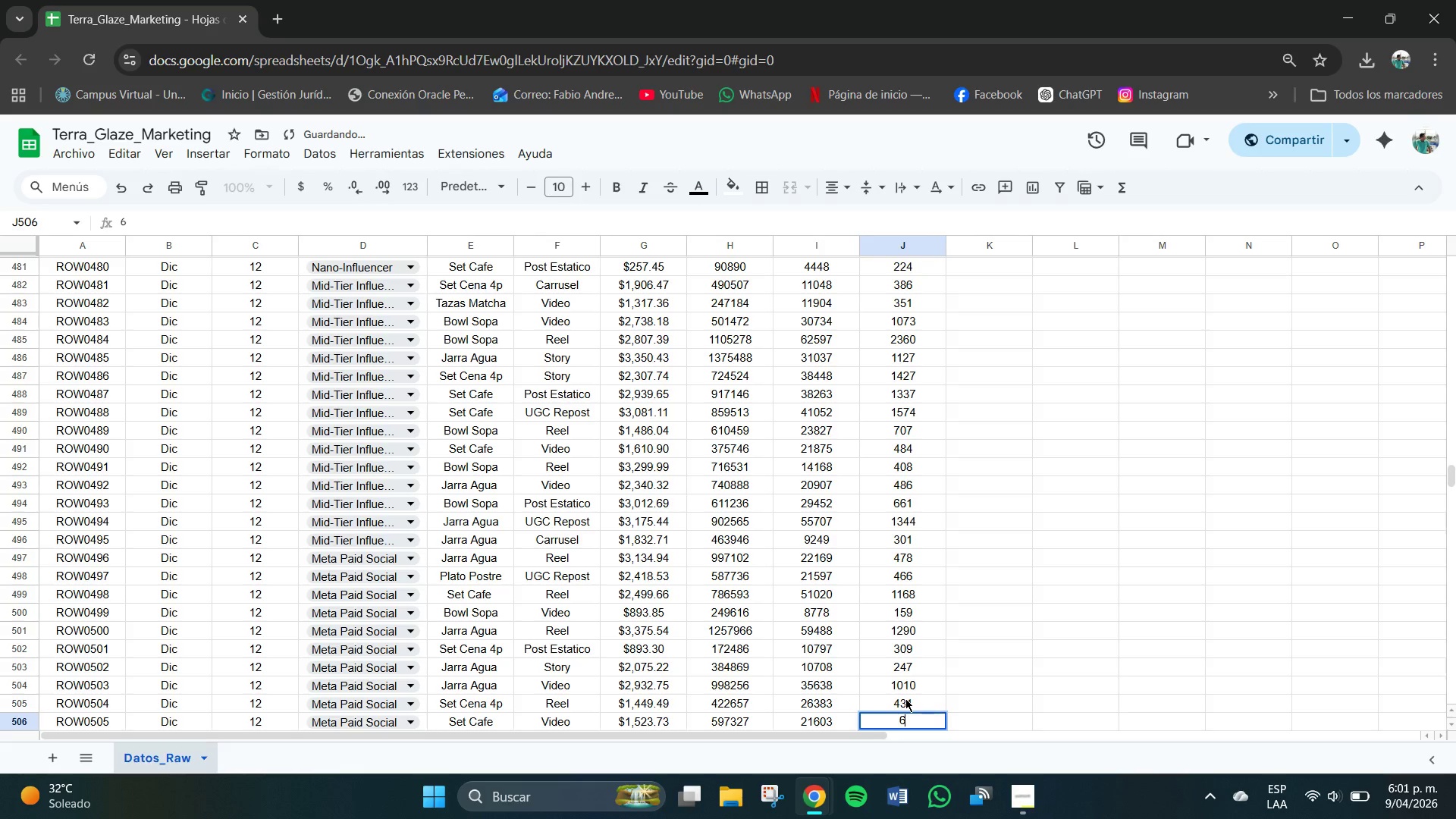 
key(Numpad3)
 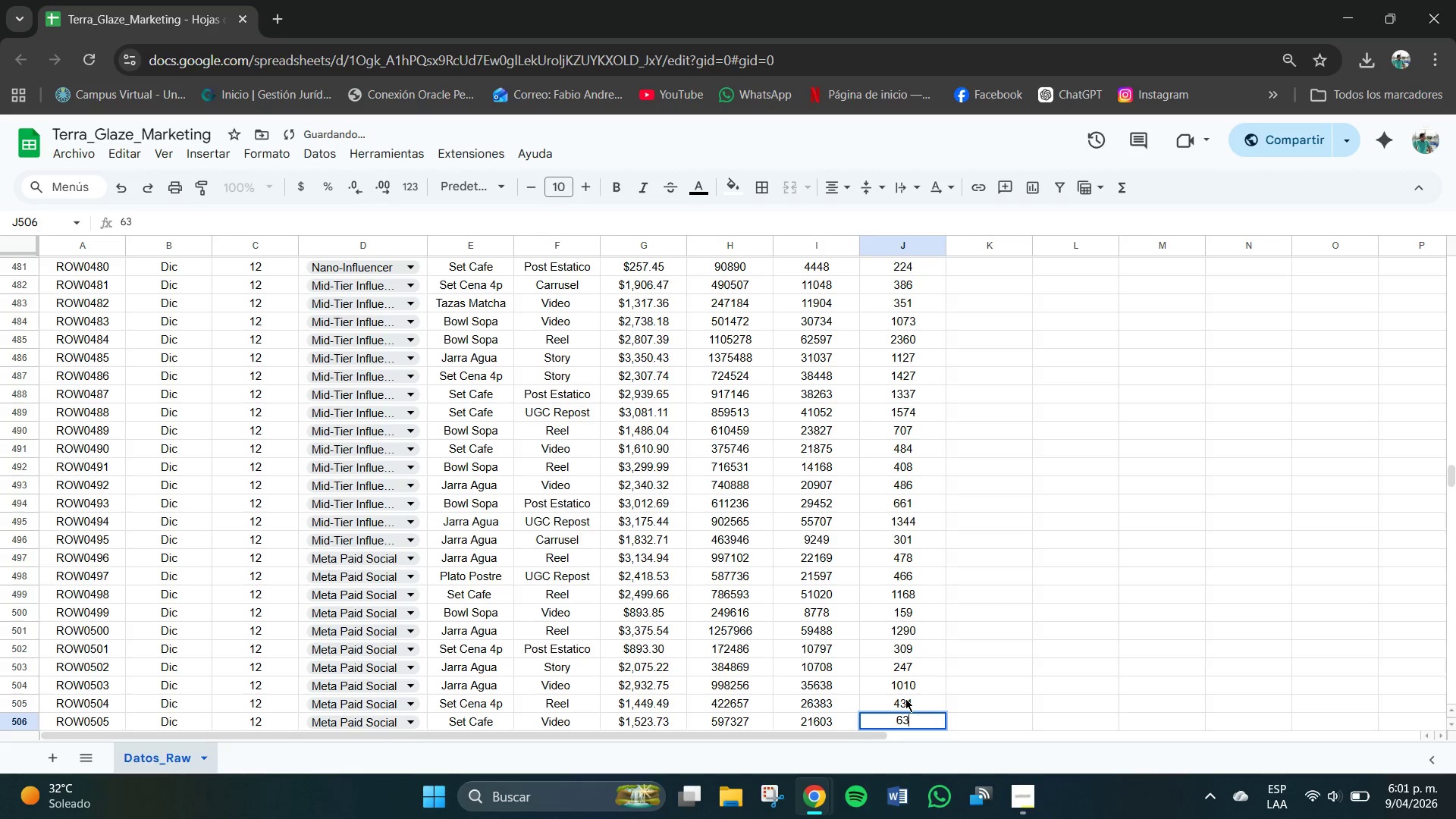 
key(Numpad5)
 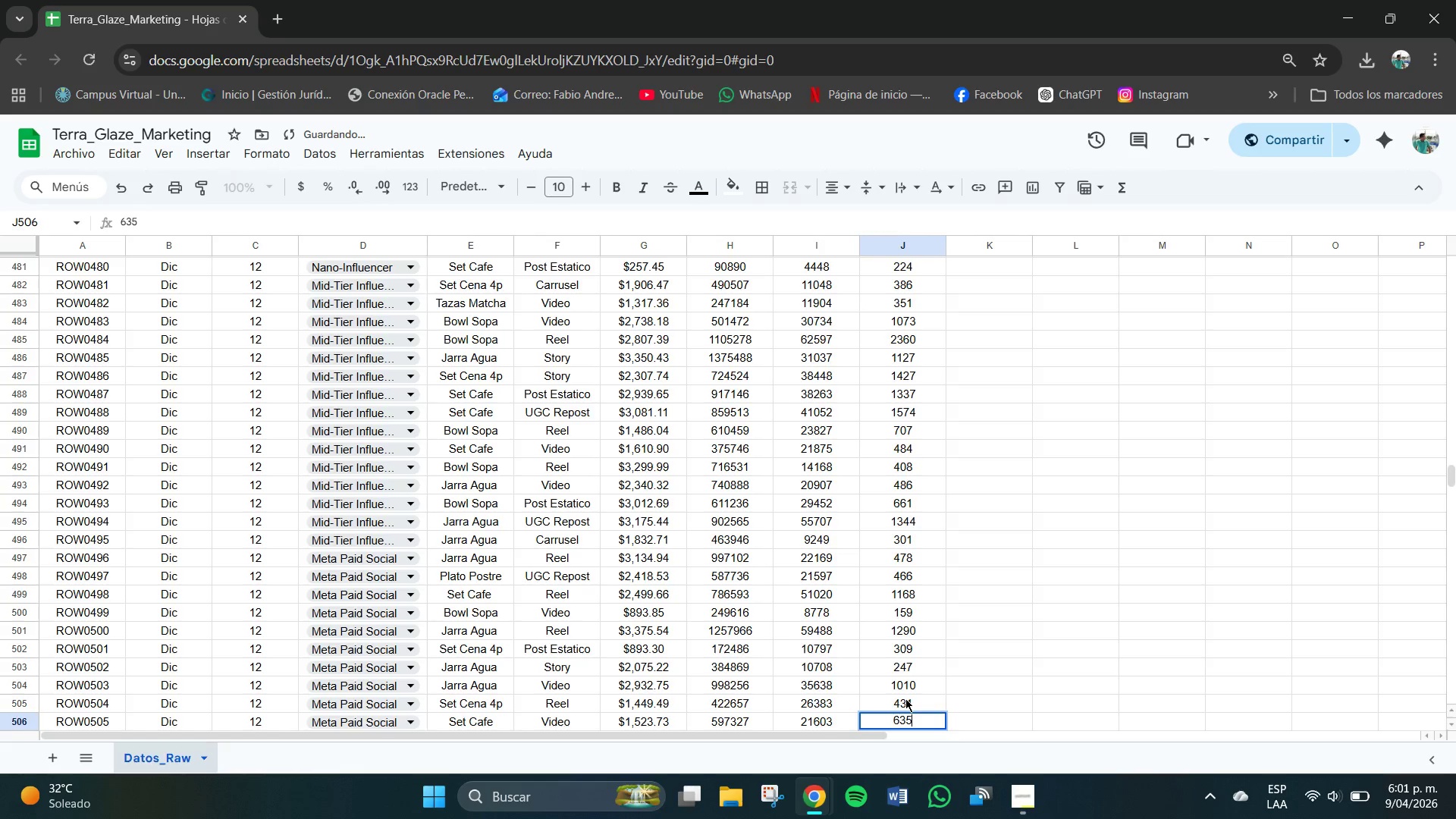 
key(NumpadEnter)
 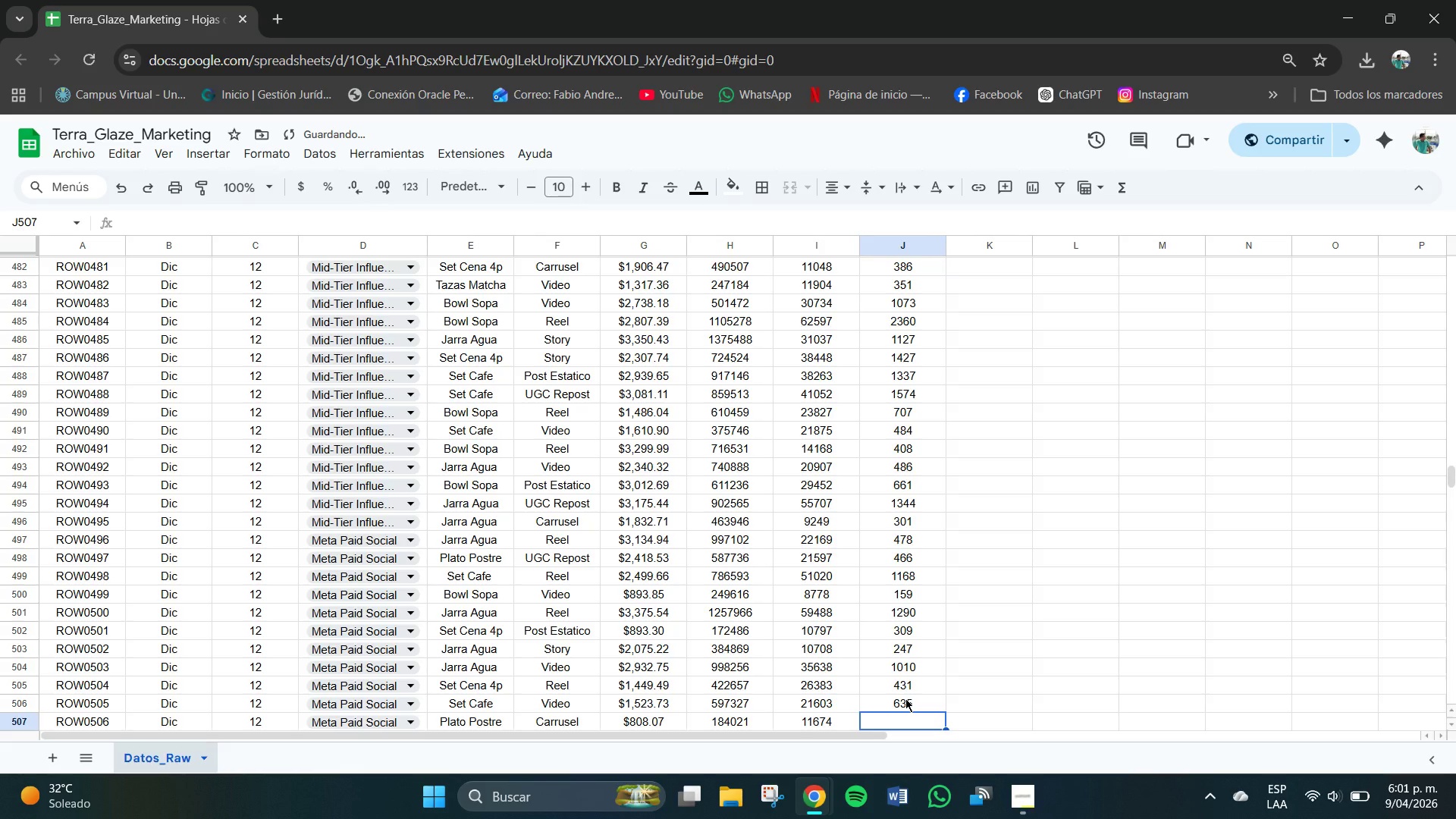 
key(Numpad2)
 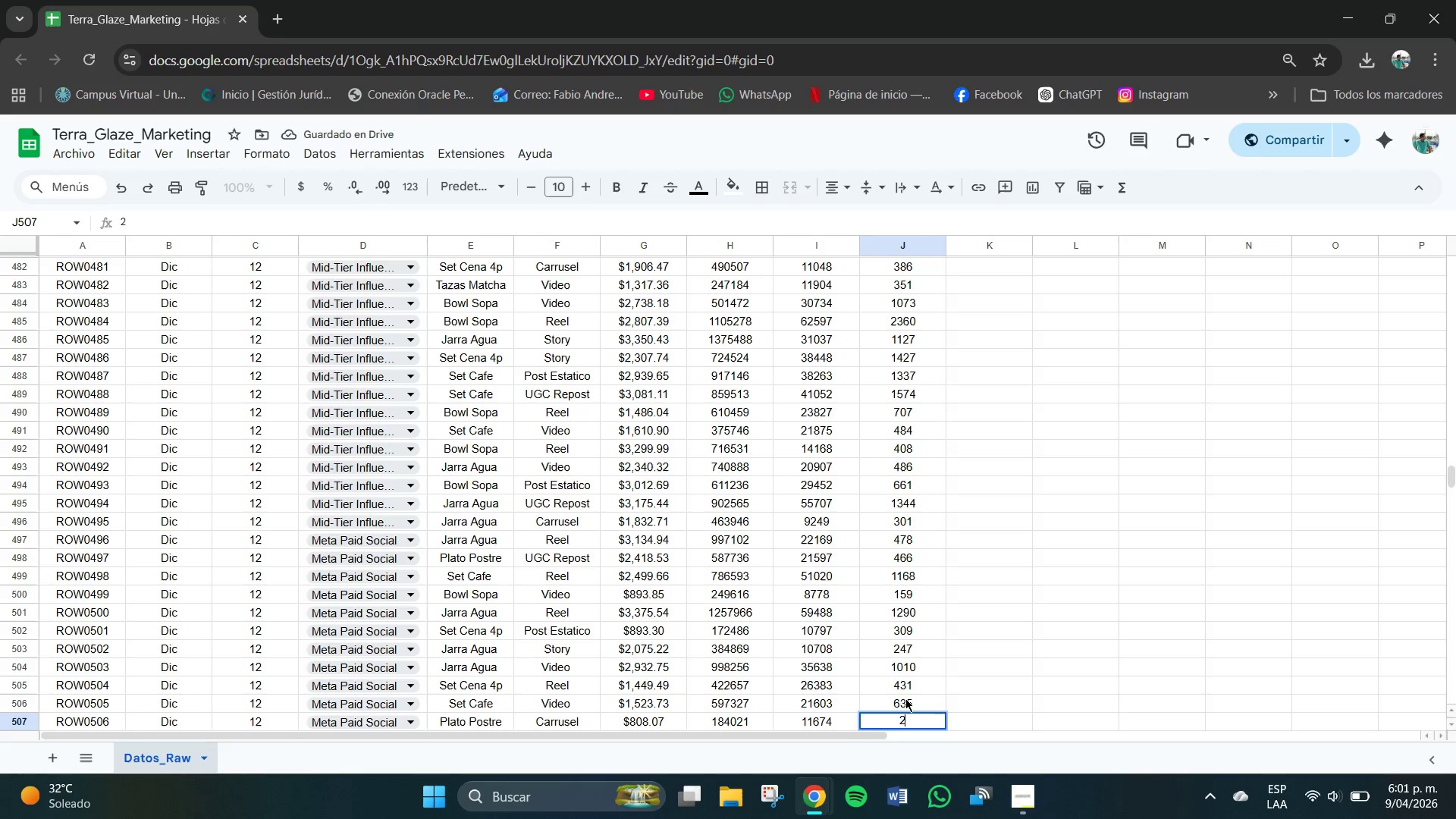 
key(Numpad7)
 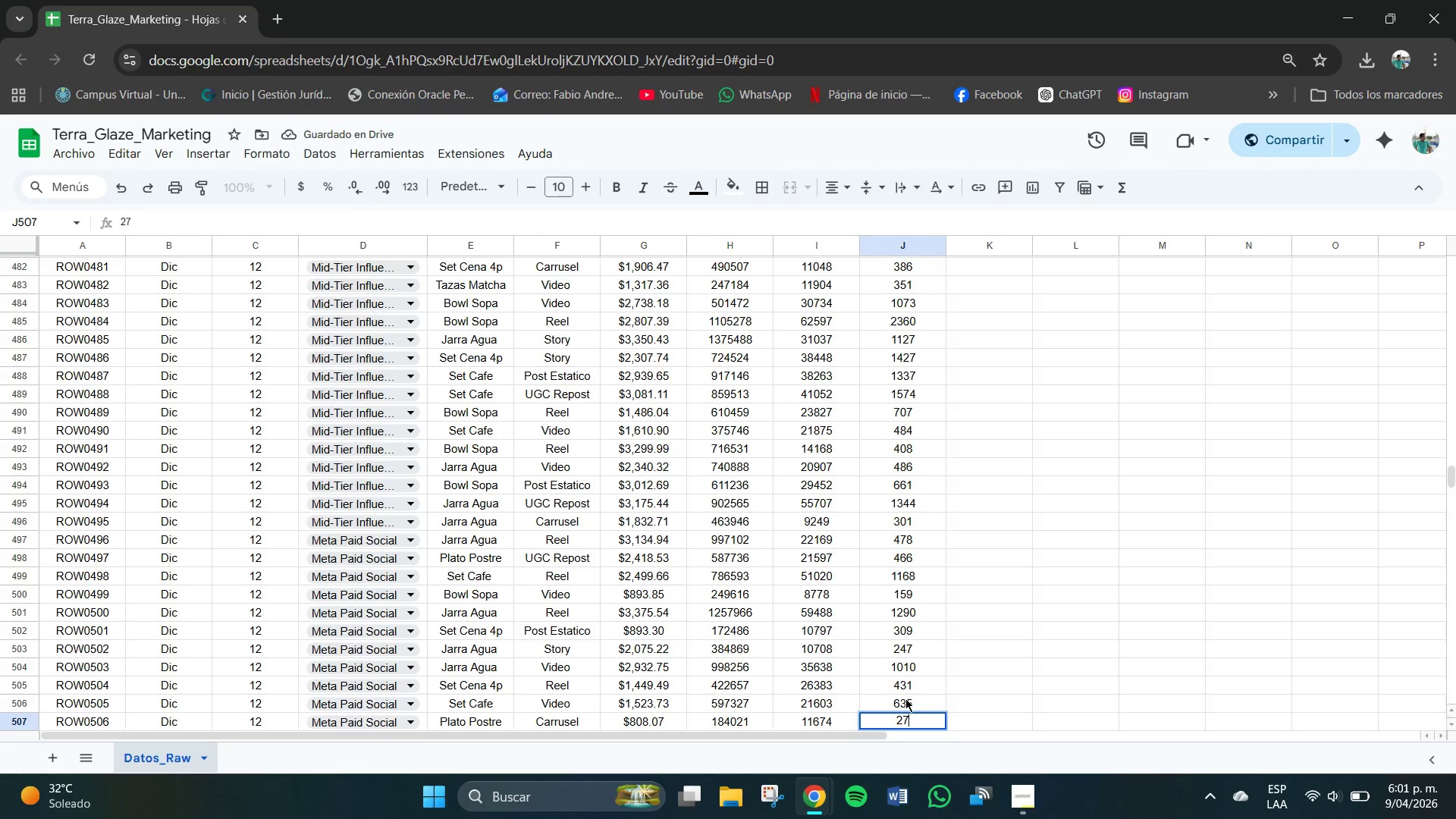 
key(Numpad3)
 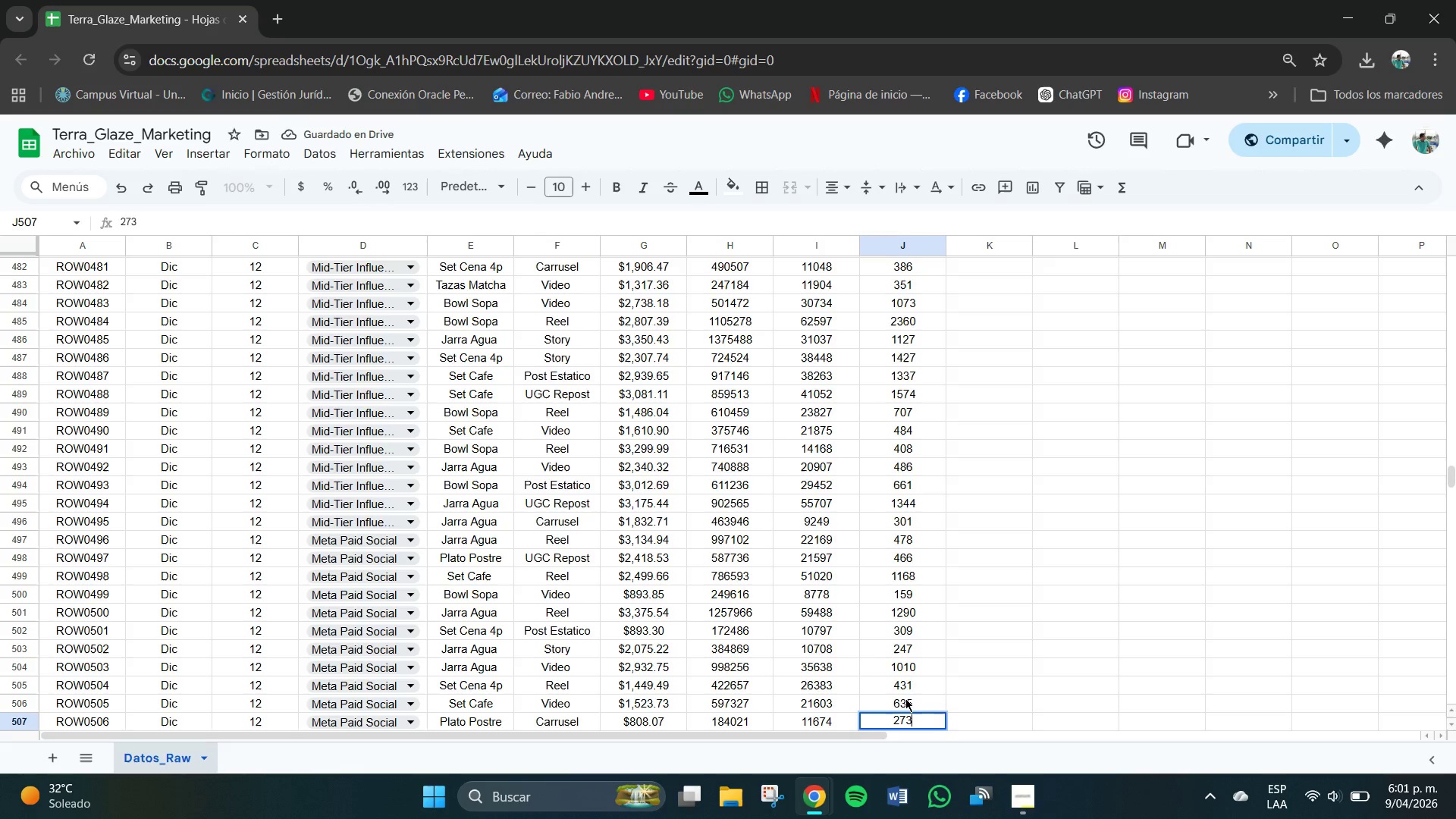 
key(NumpadEnter)
 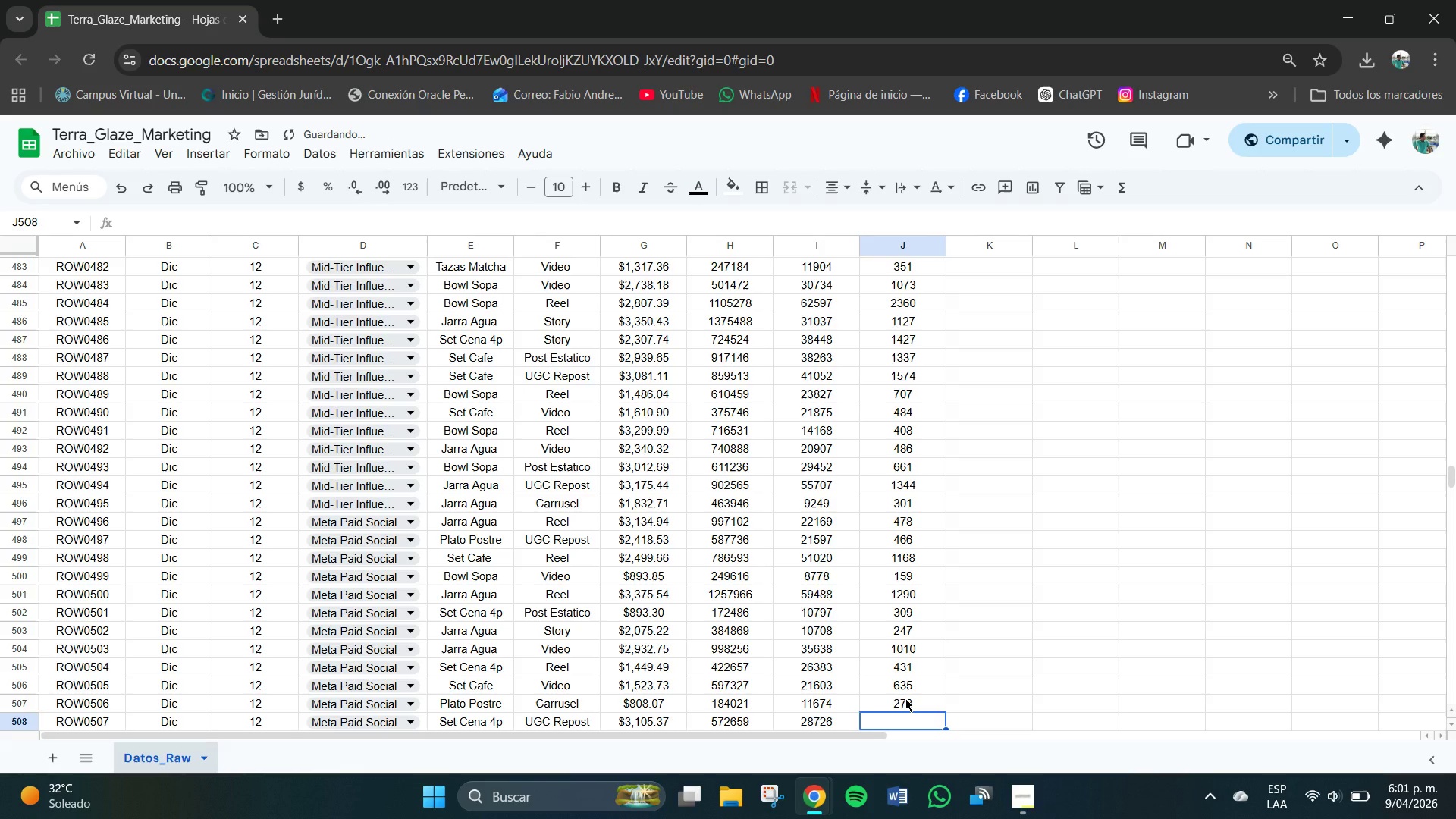 
key(Numpad5)
 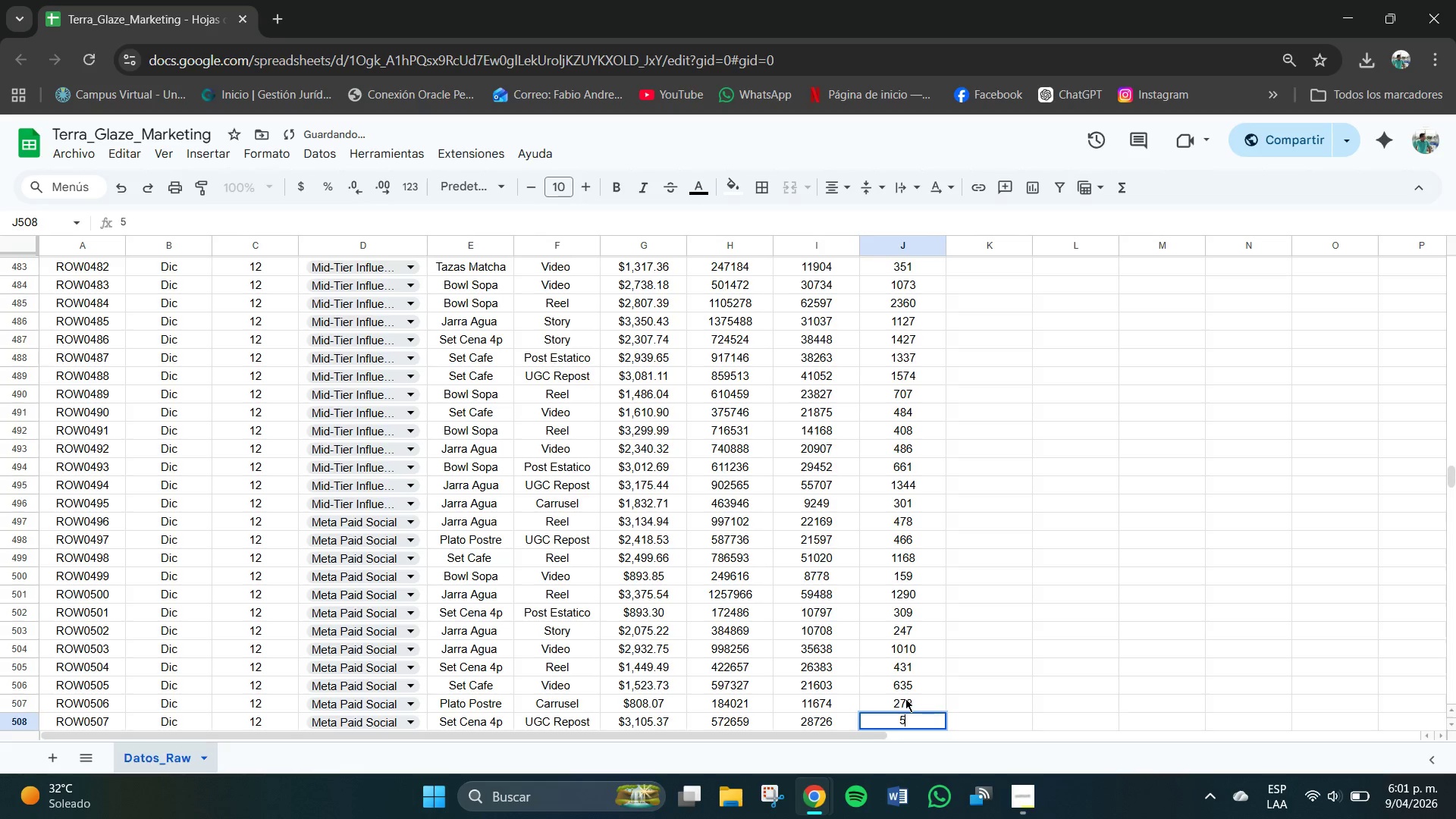 
key(Numpad8)
 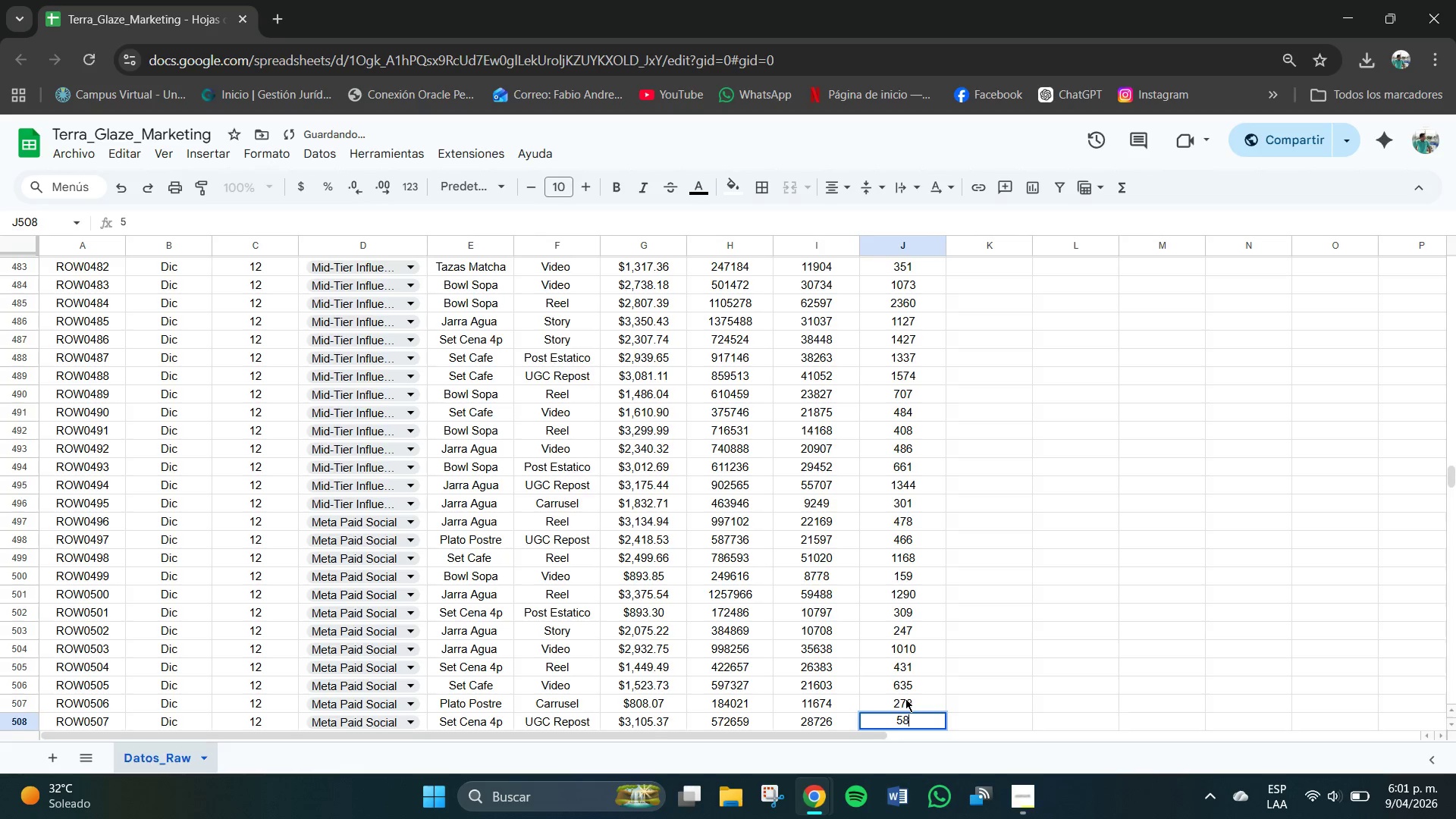 
key(Numpad8)
 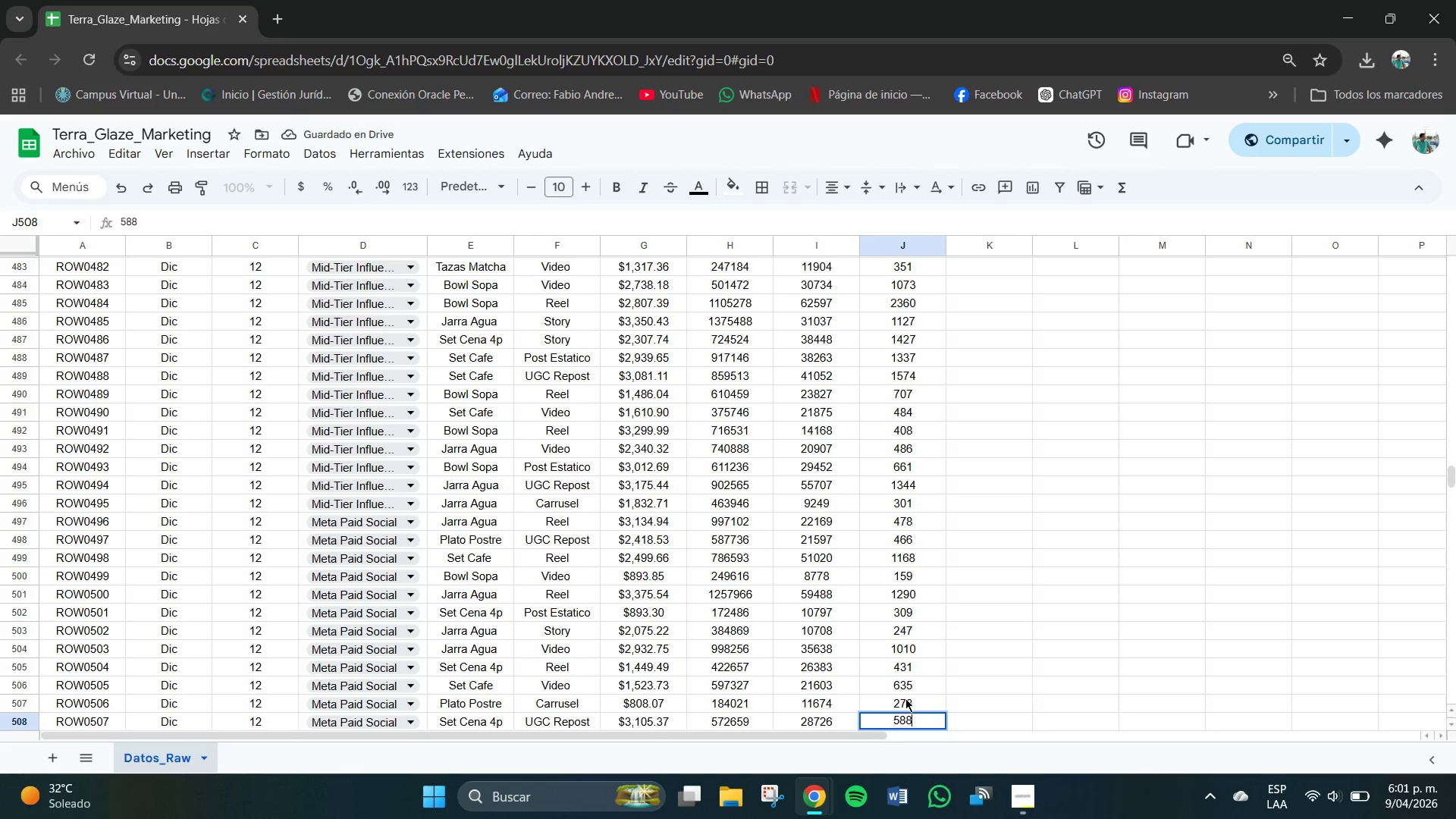 
key(NumpadEnter)
 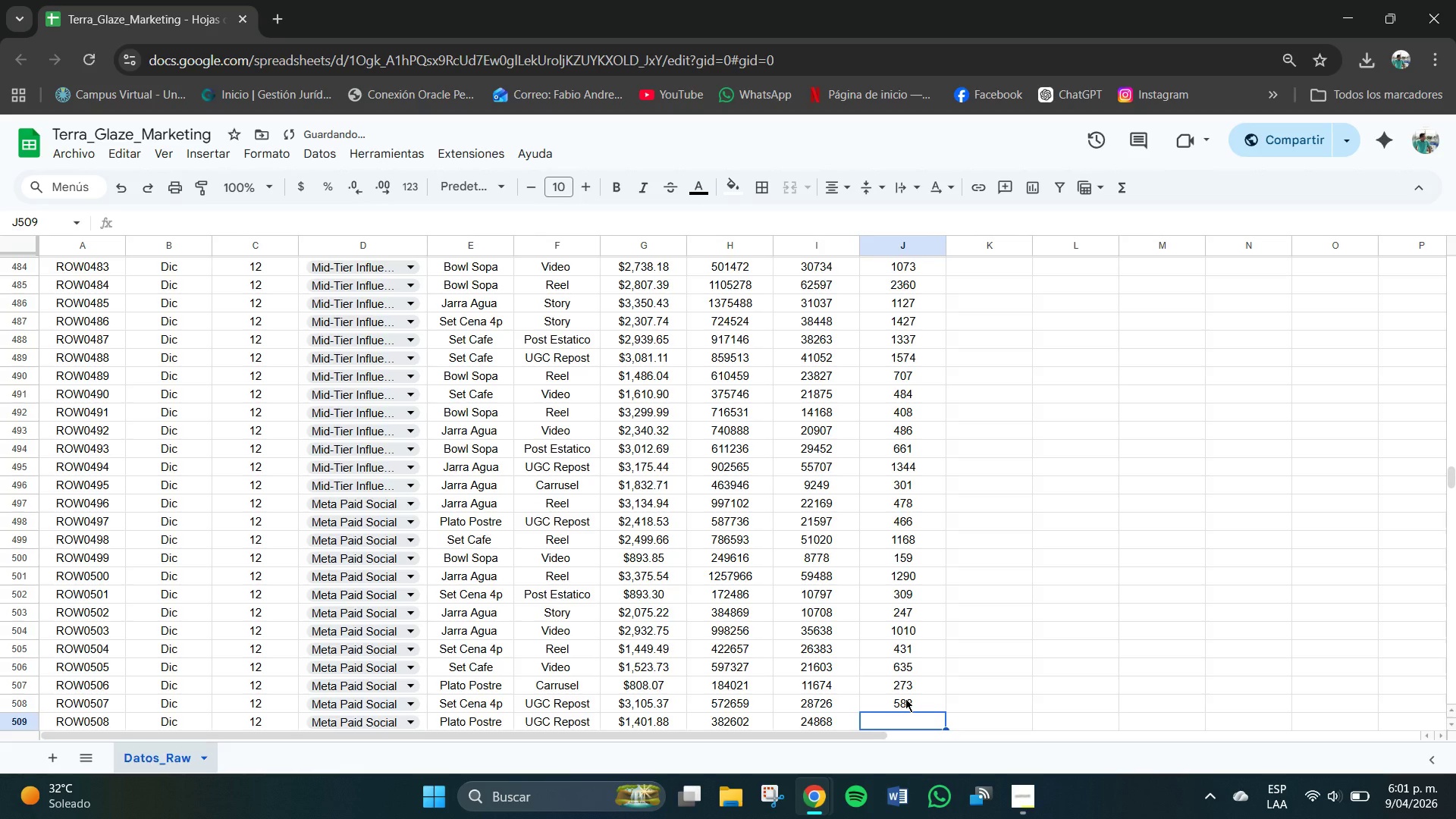 
key(Numpad7)
 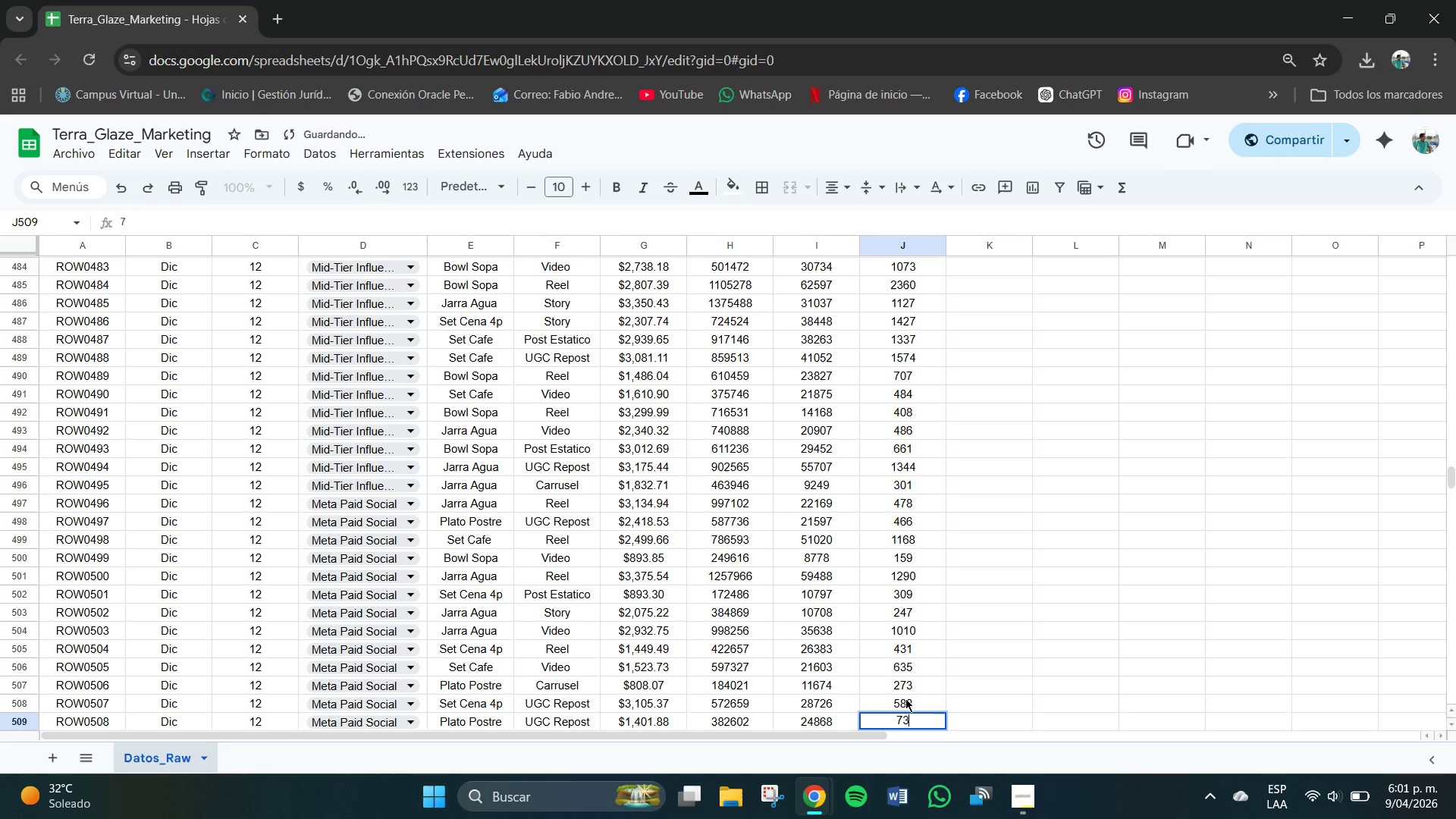 
key(Numpad3)
 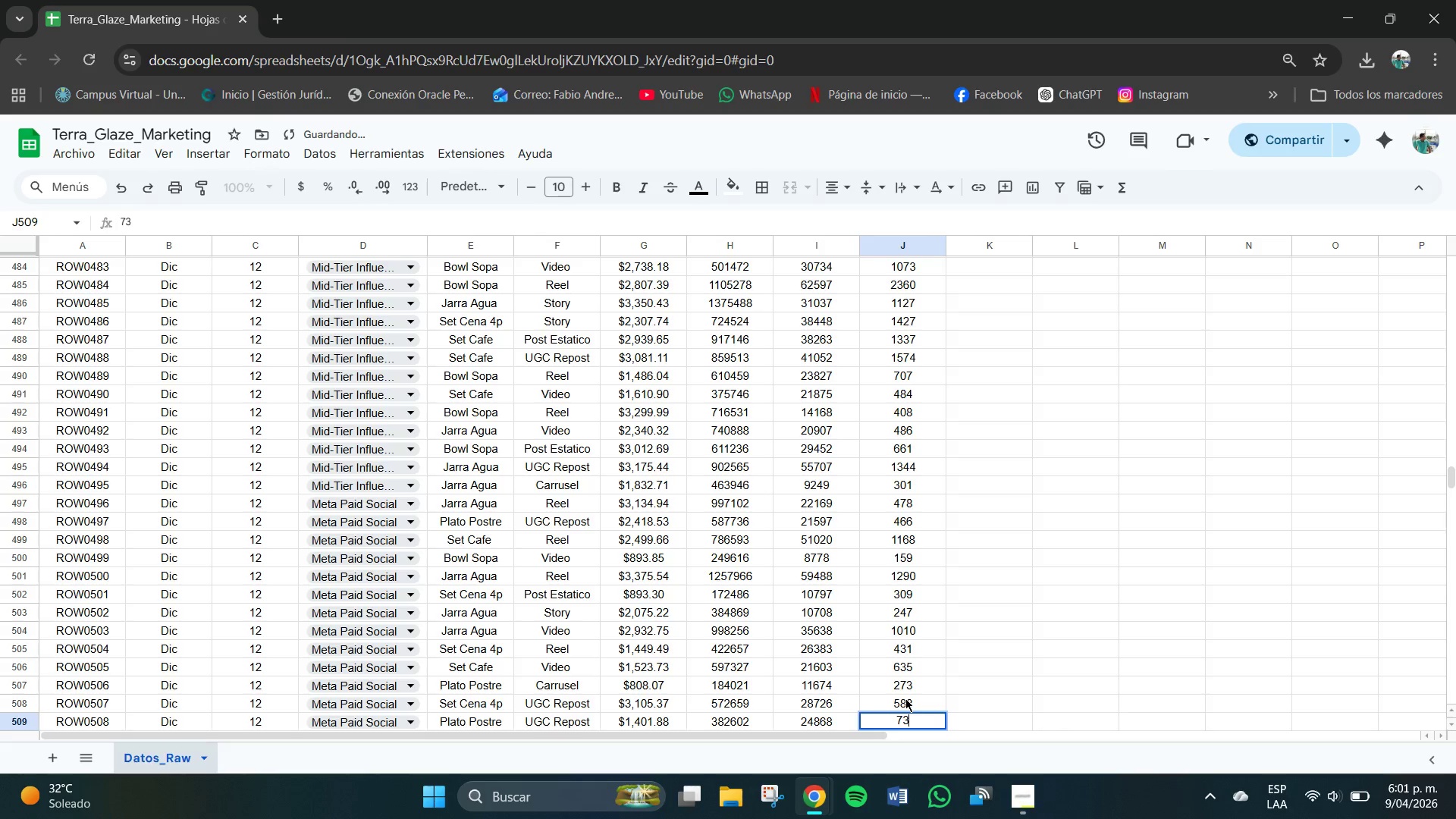 
key(Numpad5)
 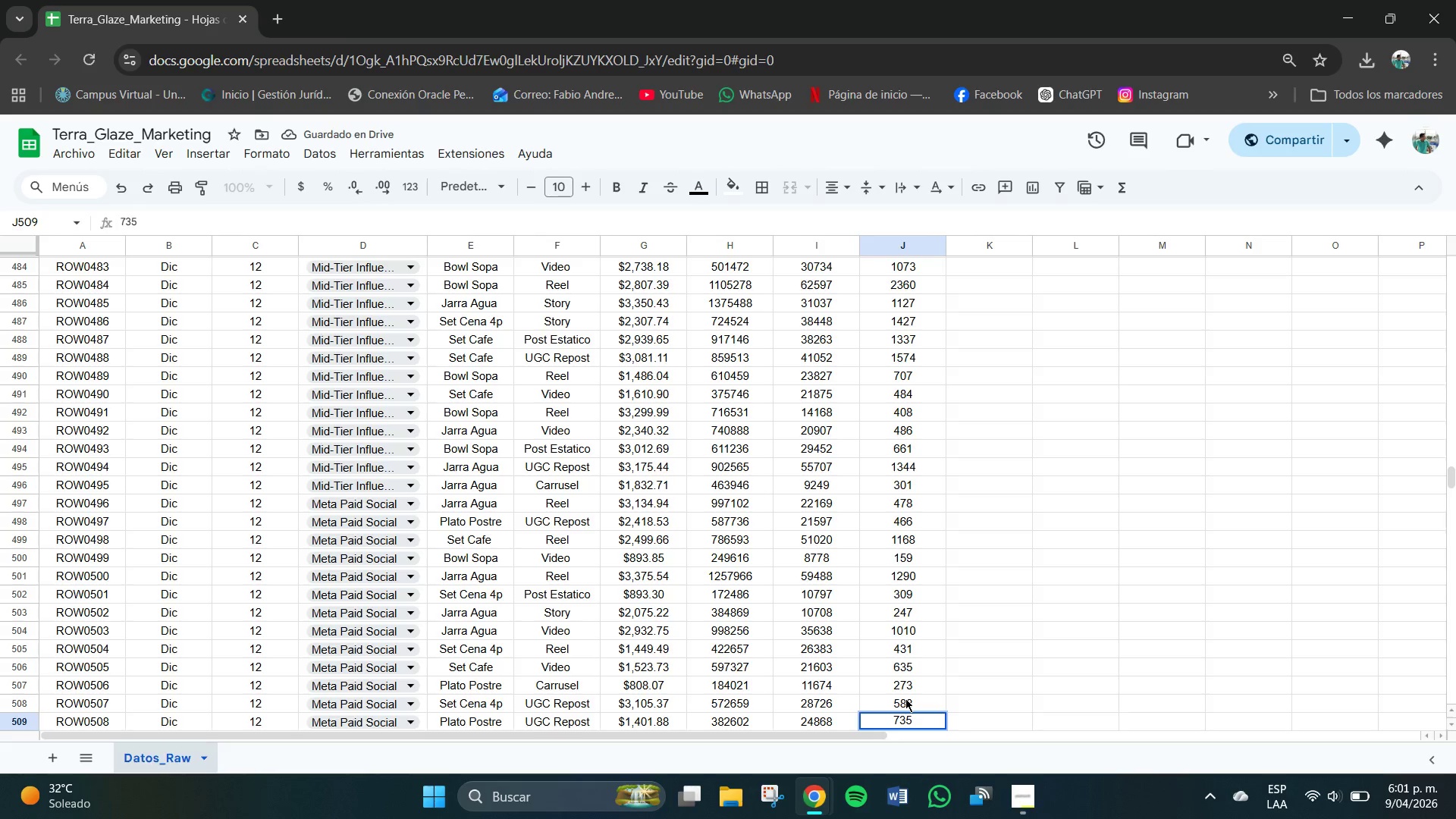 
key(NumpadEnter)
 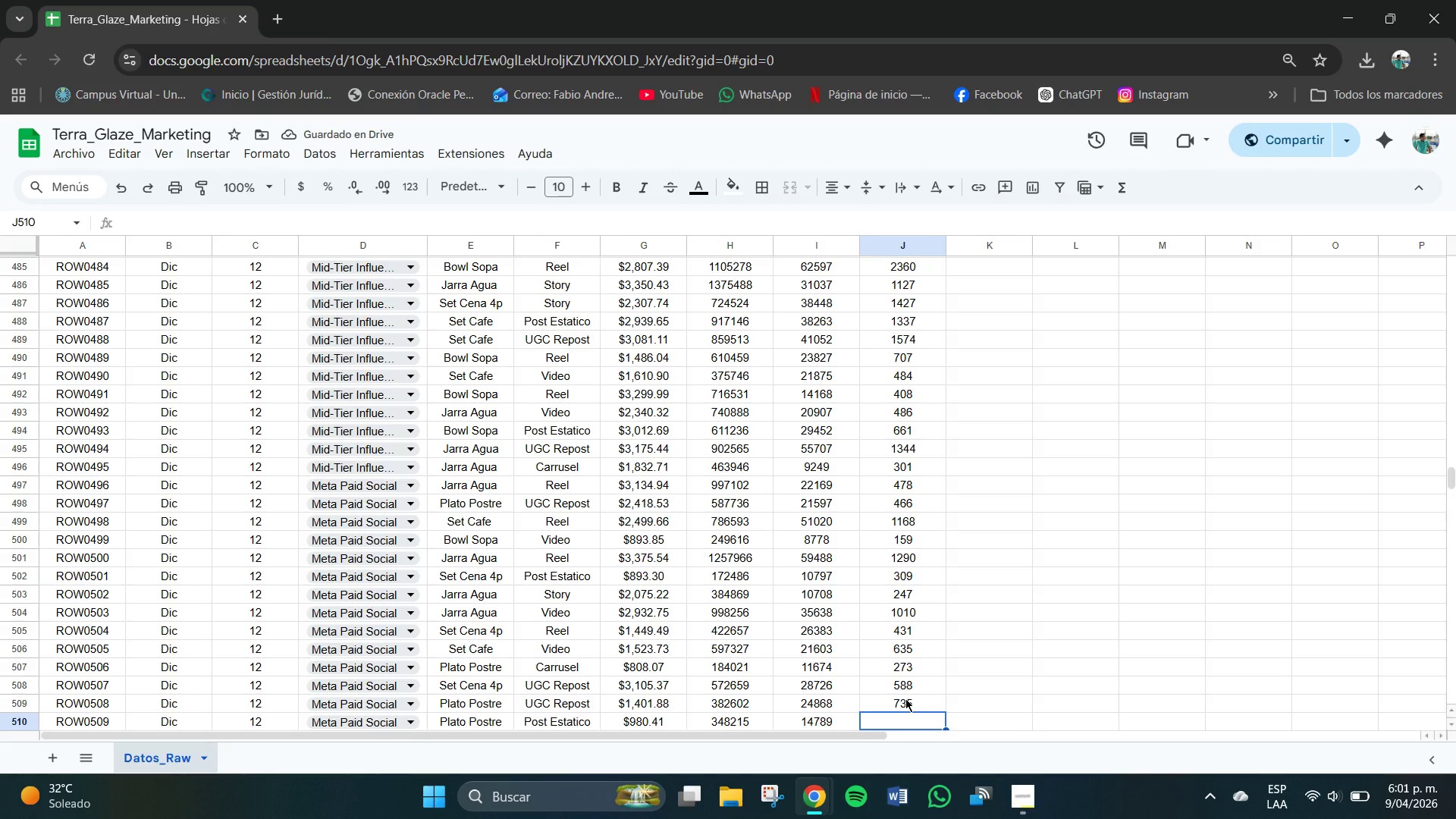 
key(Numpad3)
 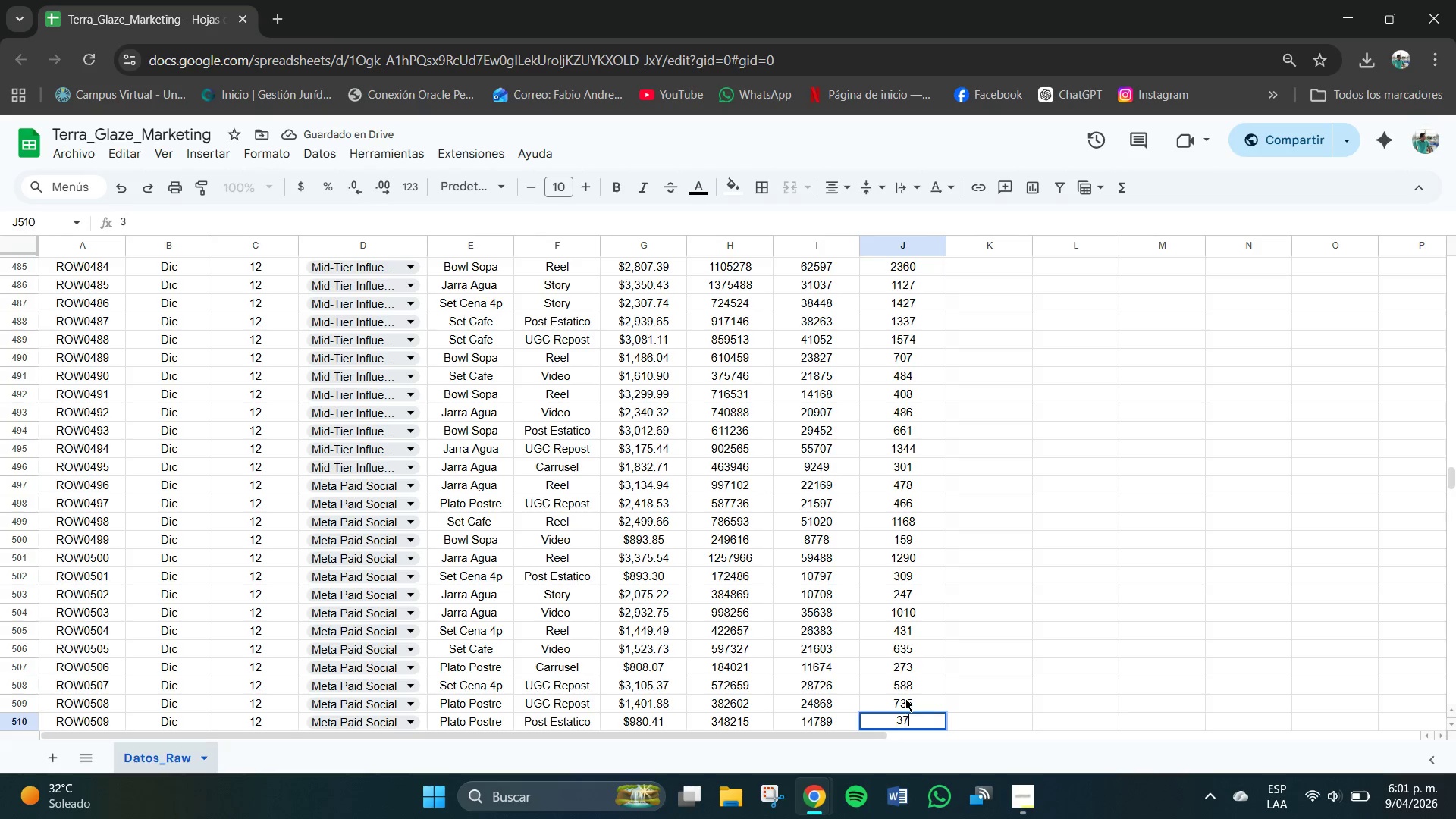 
key(Numpad7)
 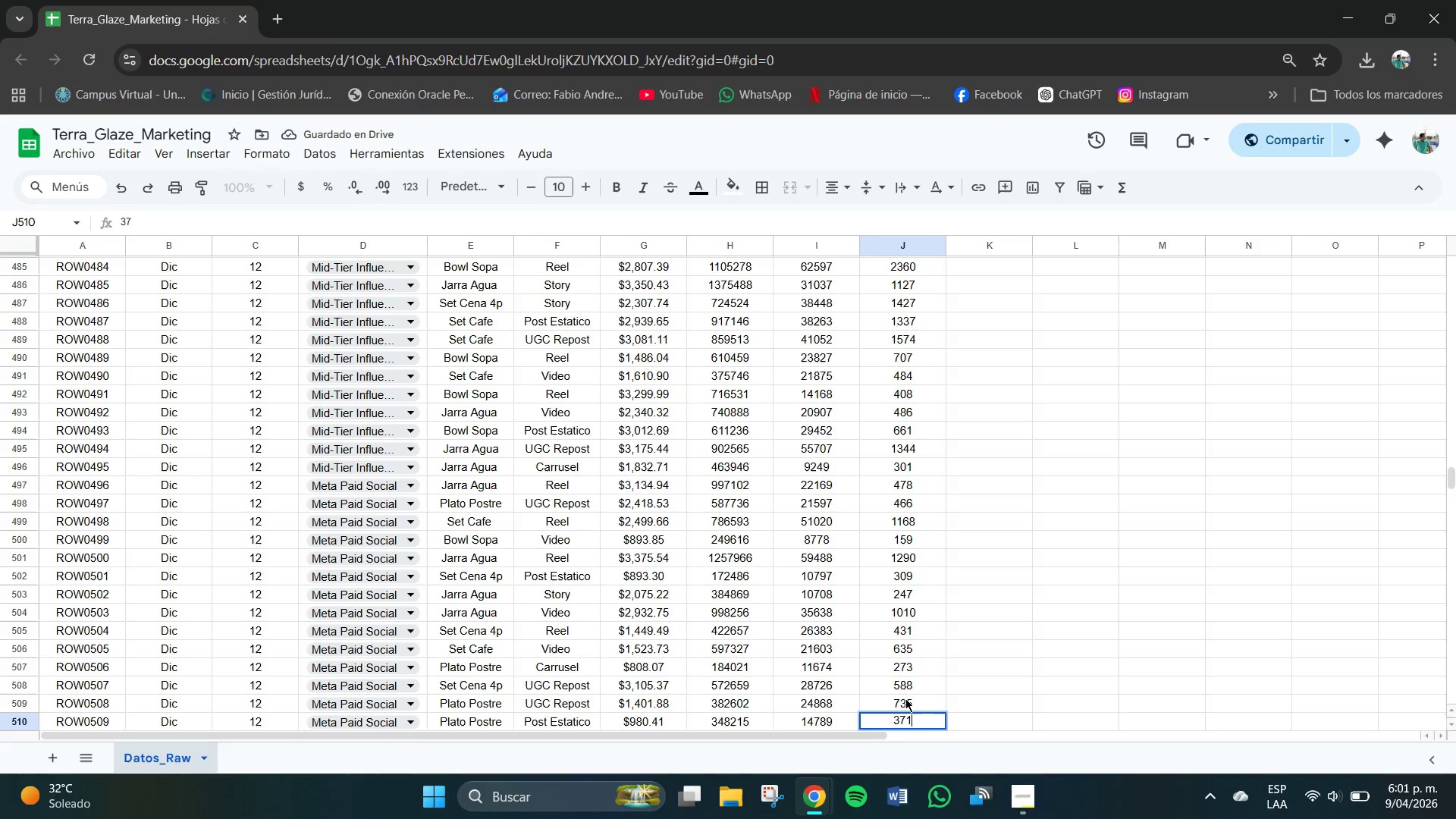 
key(Numpad1)
 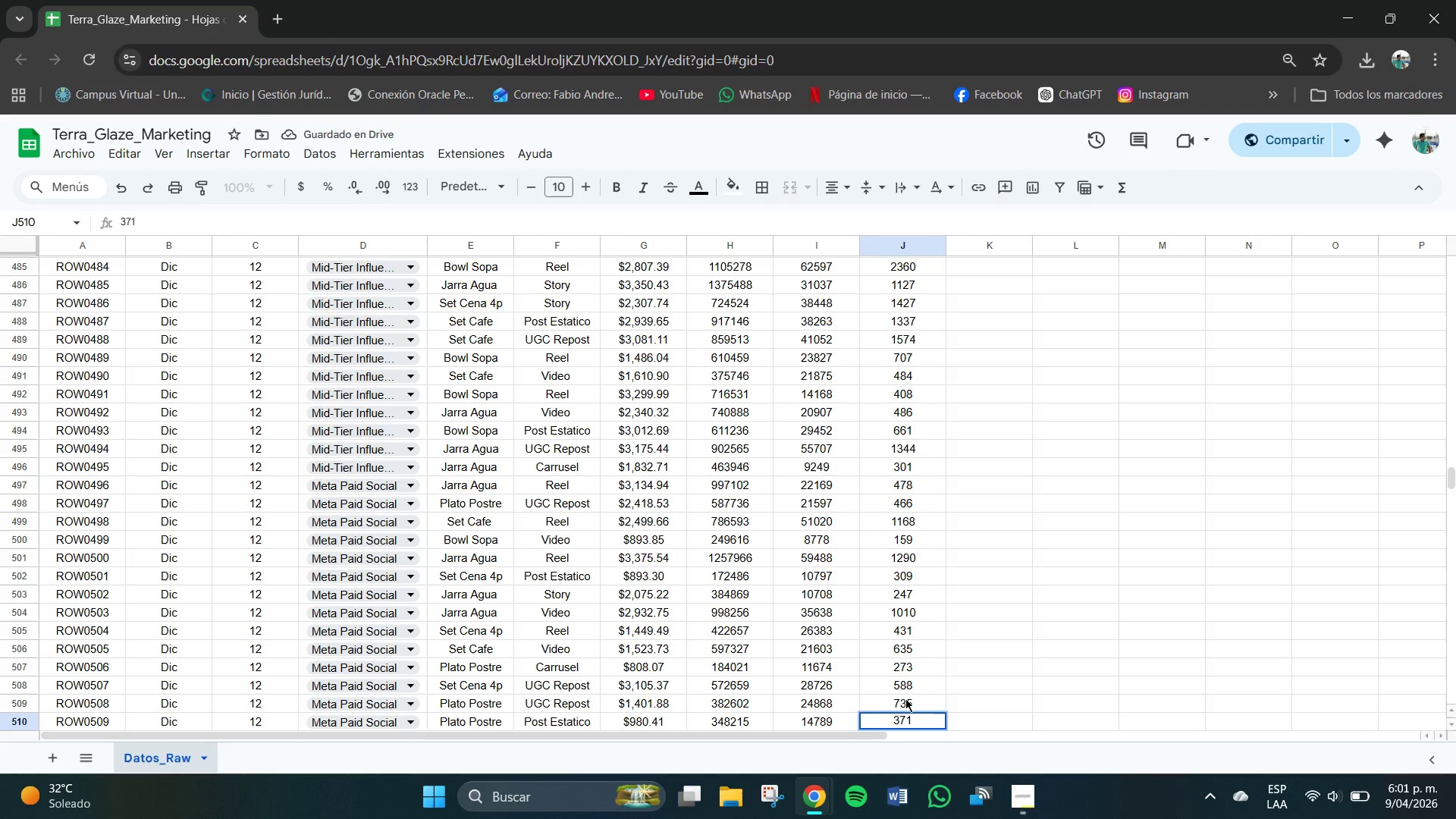 
key(NumpadEnter)
 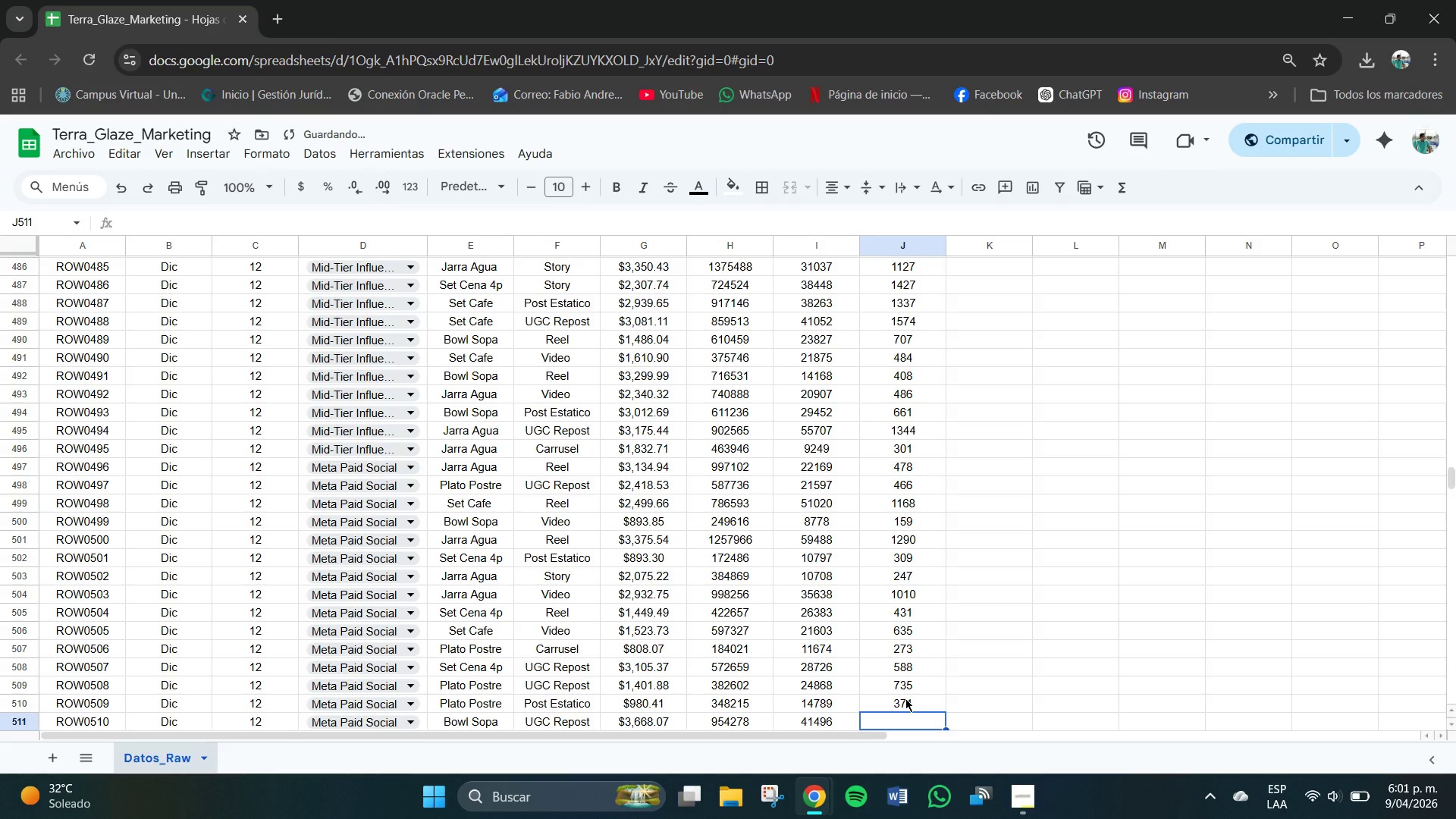 
key(Numpad7)
 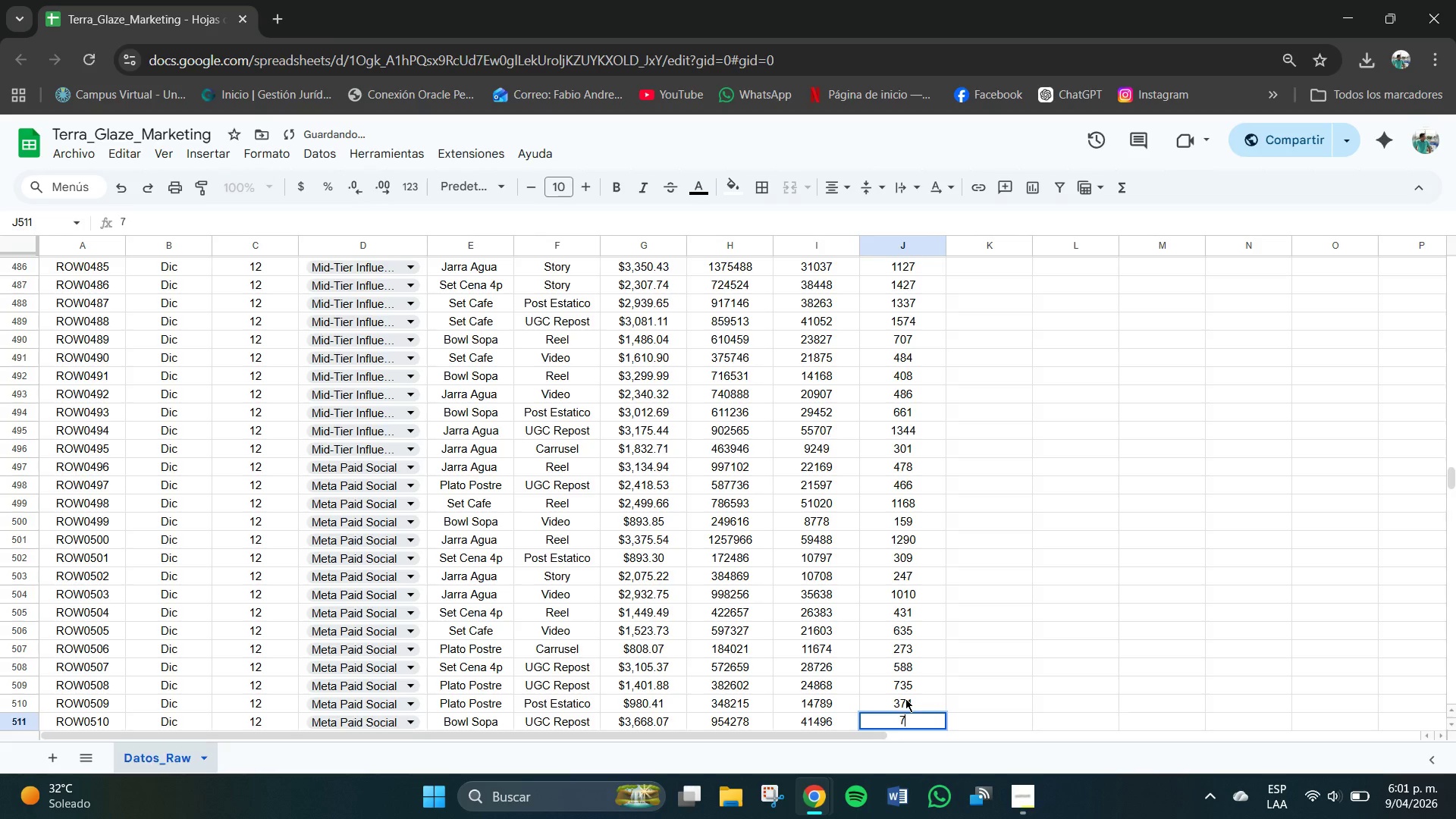 
key(Numpad6)
 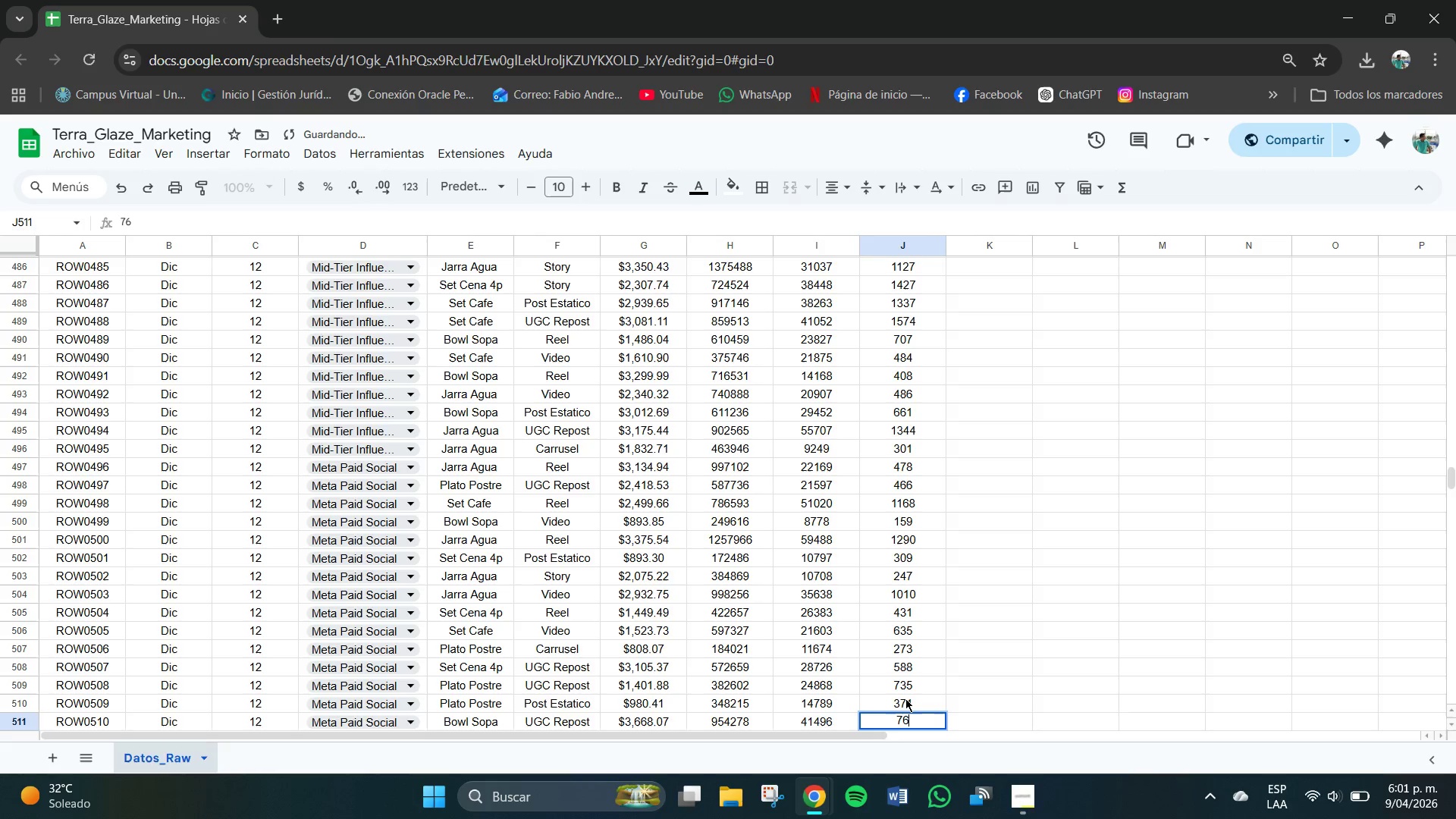 
key(Numpad1)
 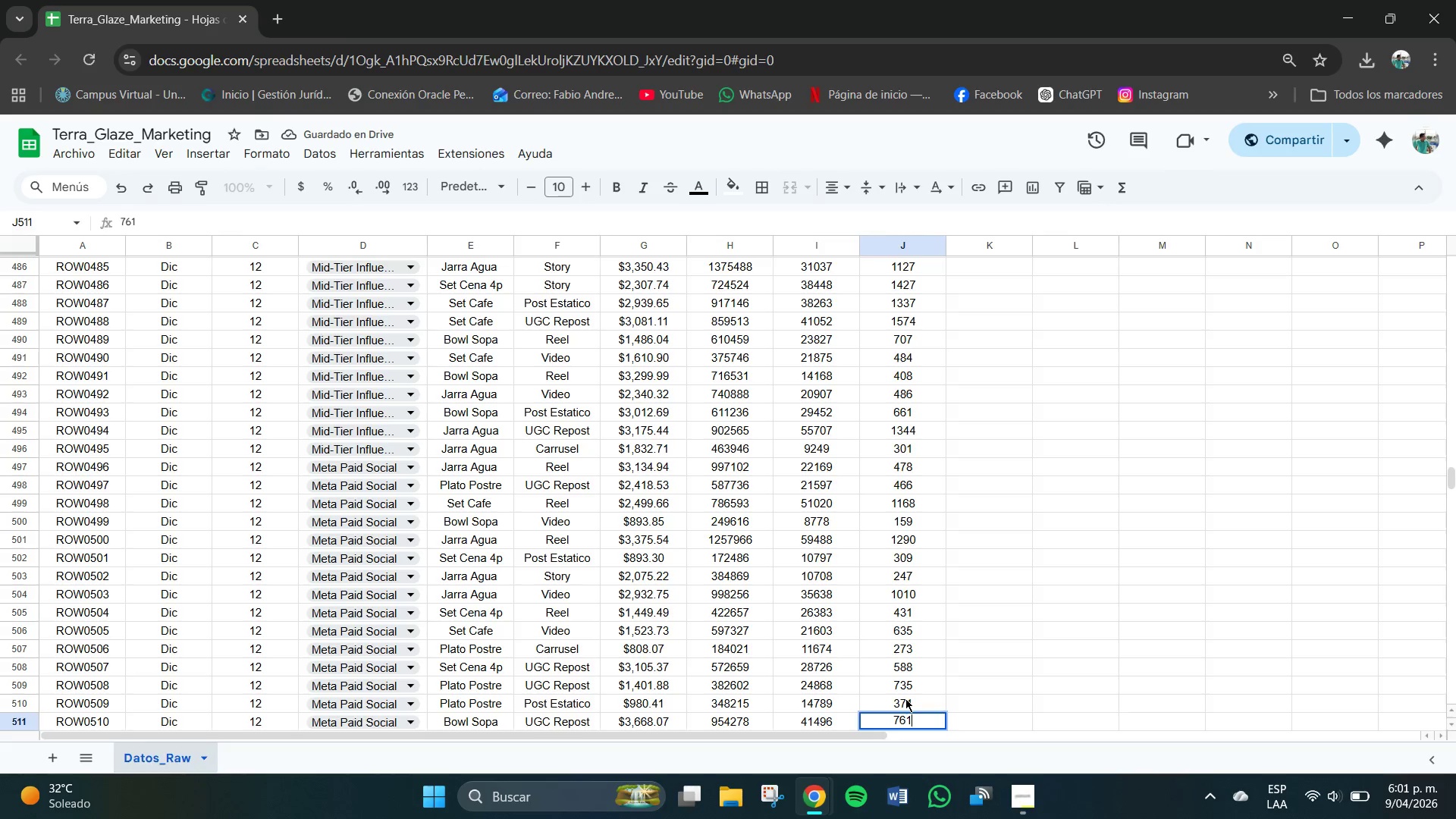 
key(NumpadEnter)
 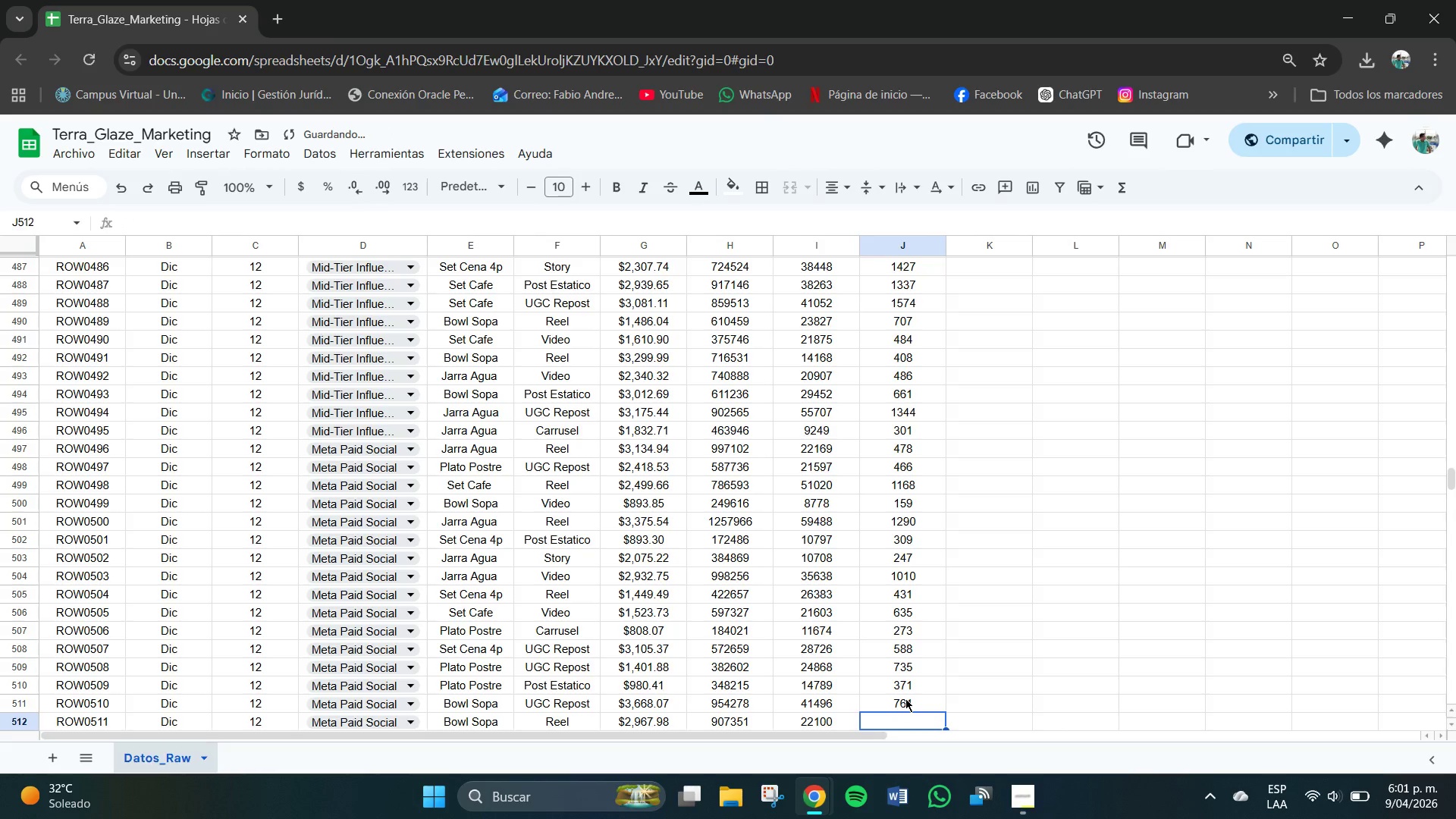 
key(Numpad6)
 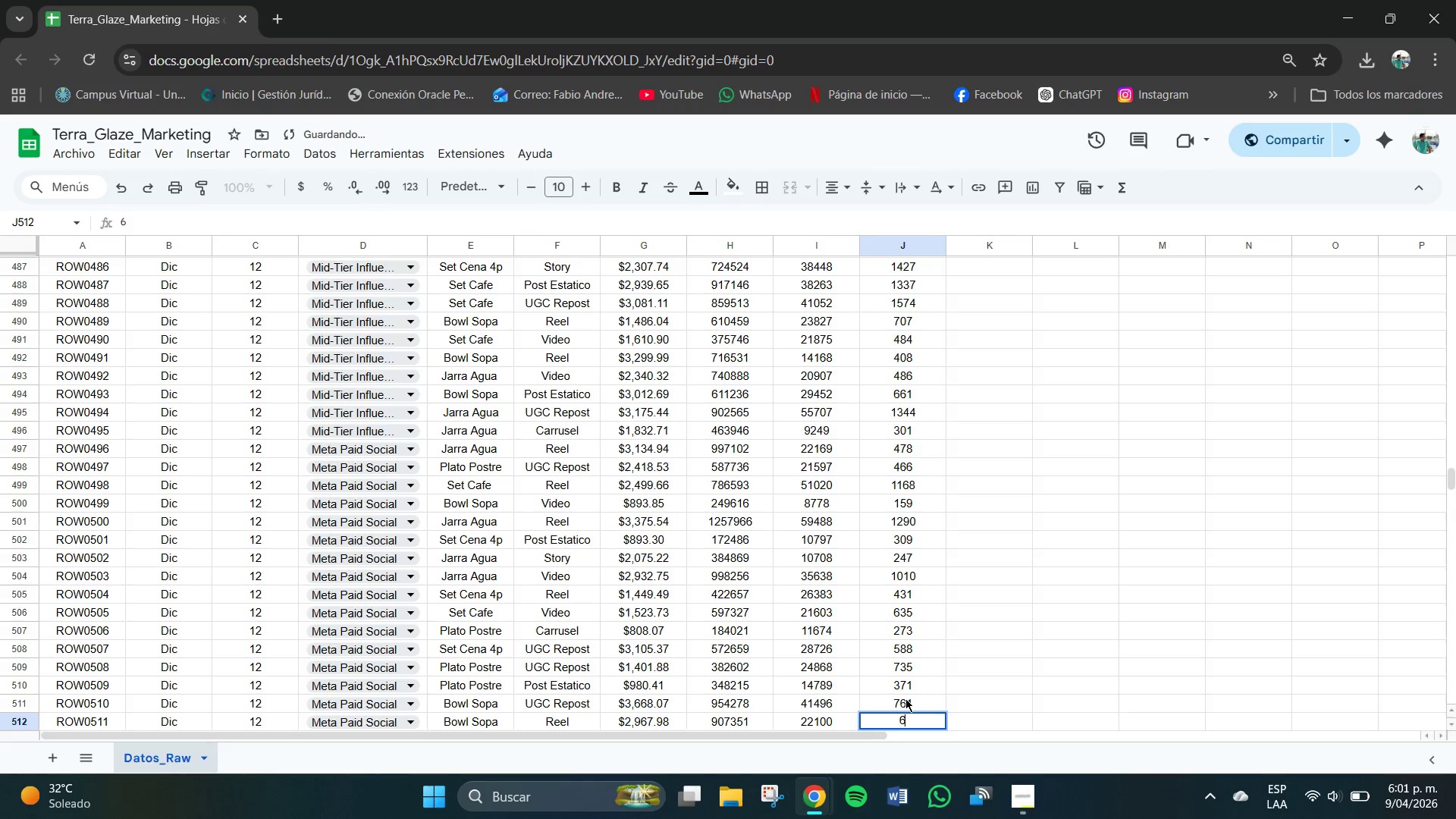 
key(Numpad6)
 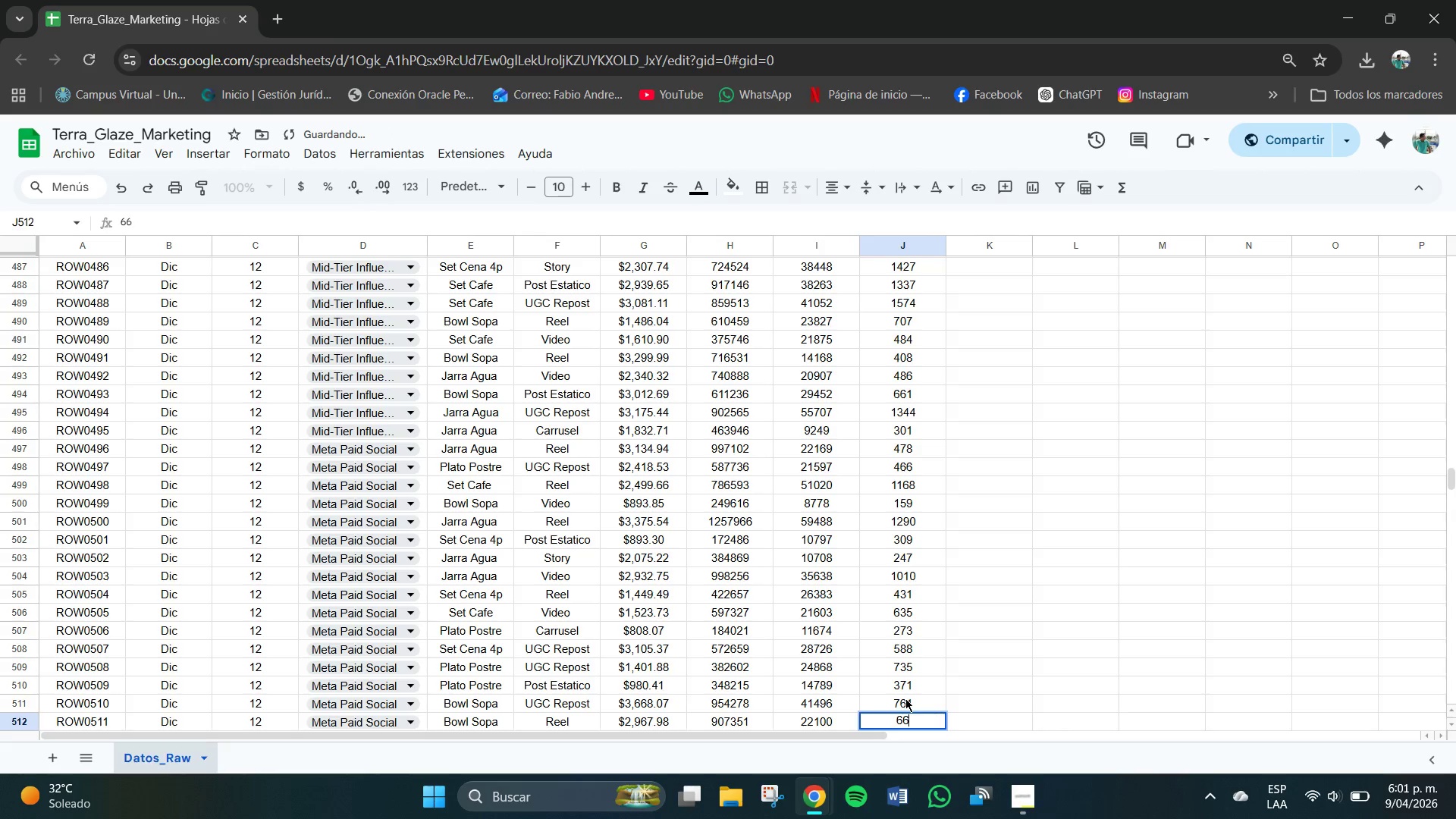 
key(Numpad5)
 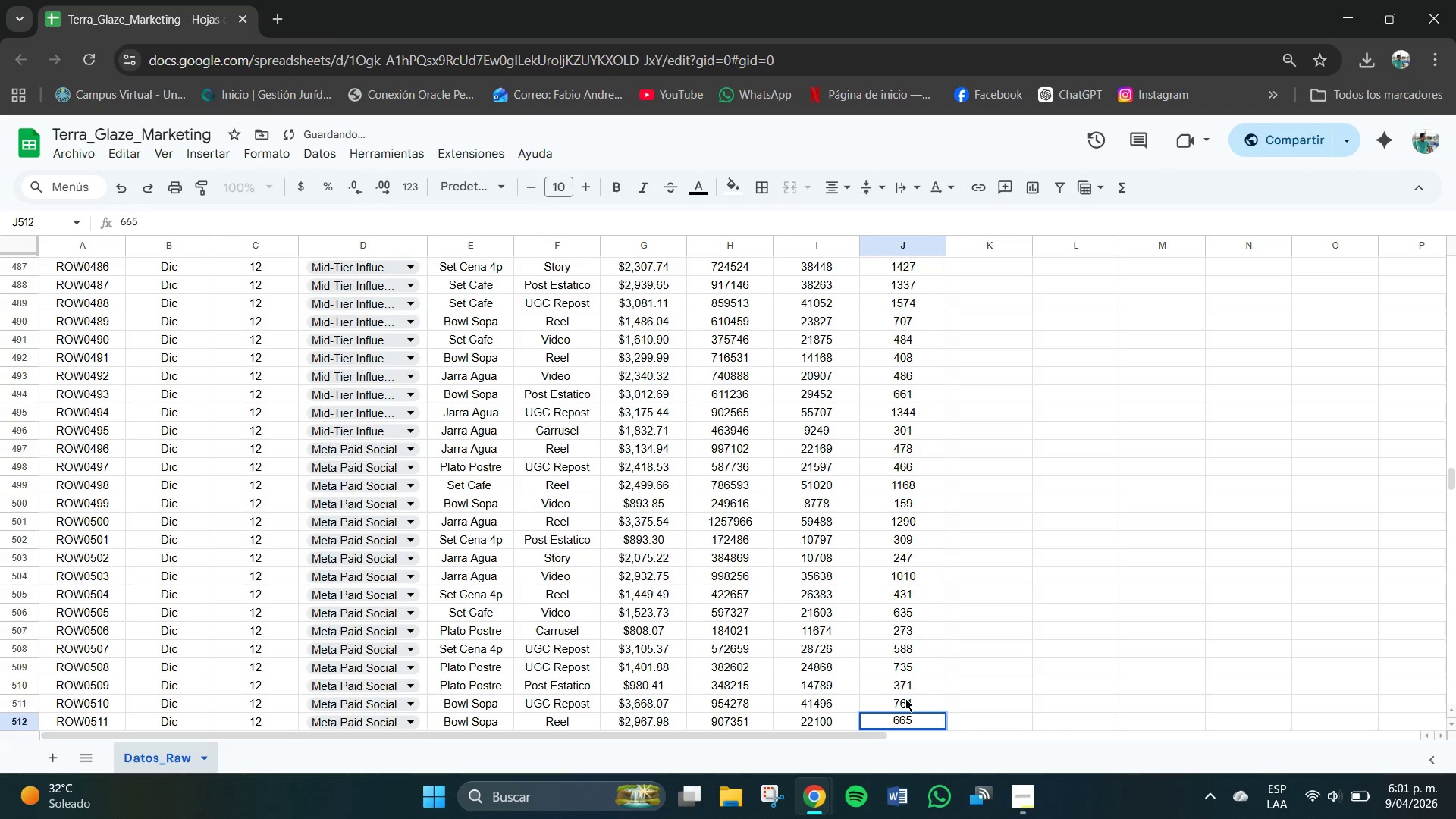 
key(Backspace)
 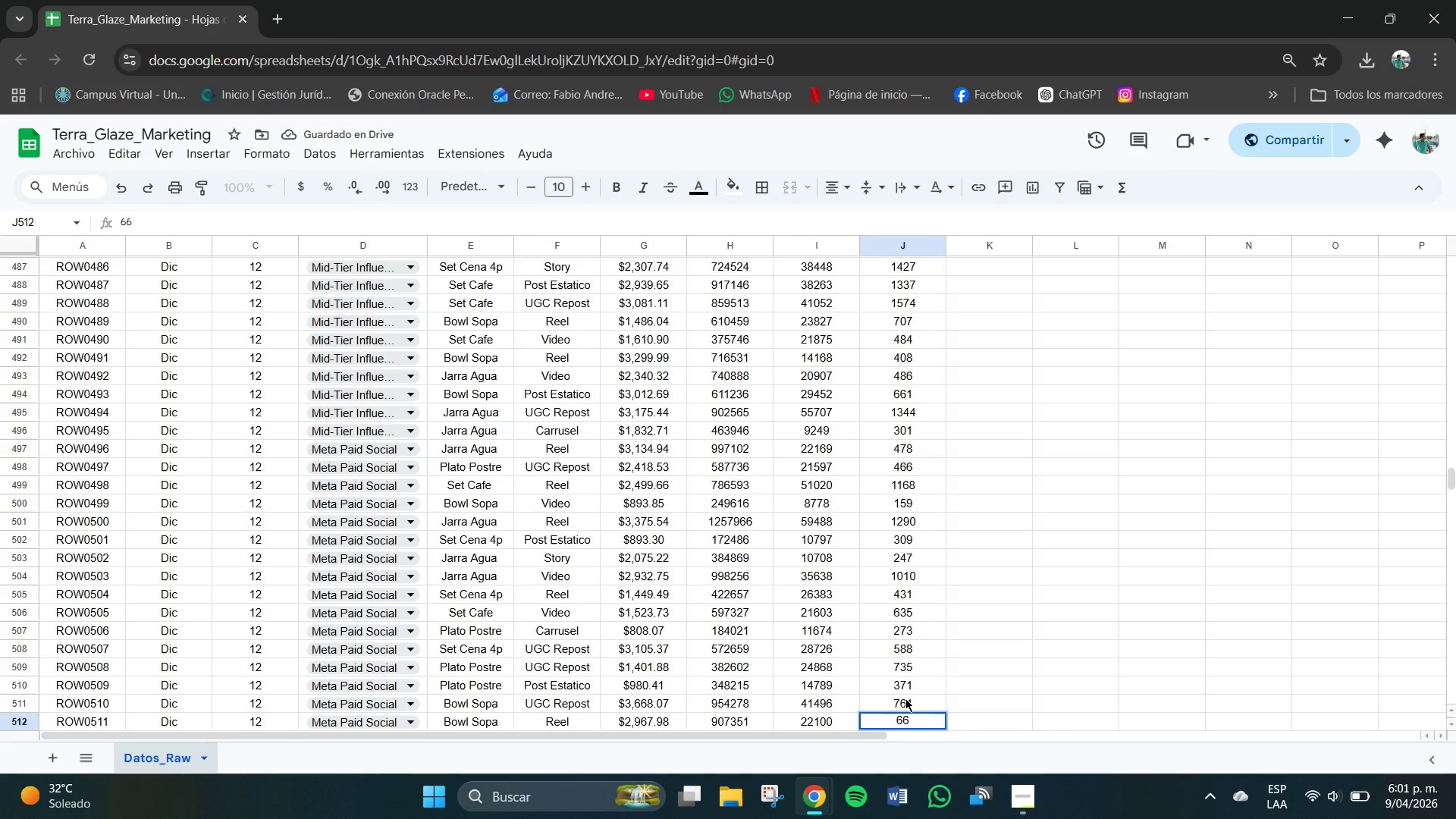 
key(Backspace)
 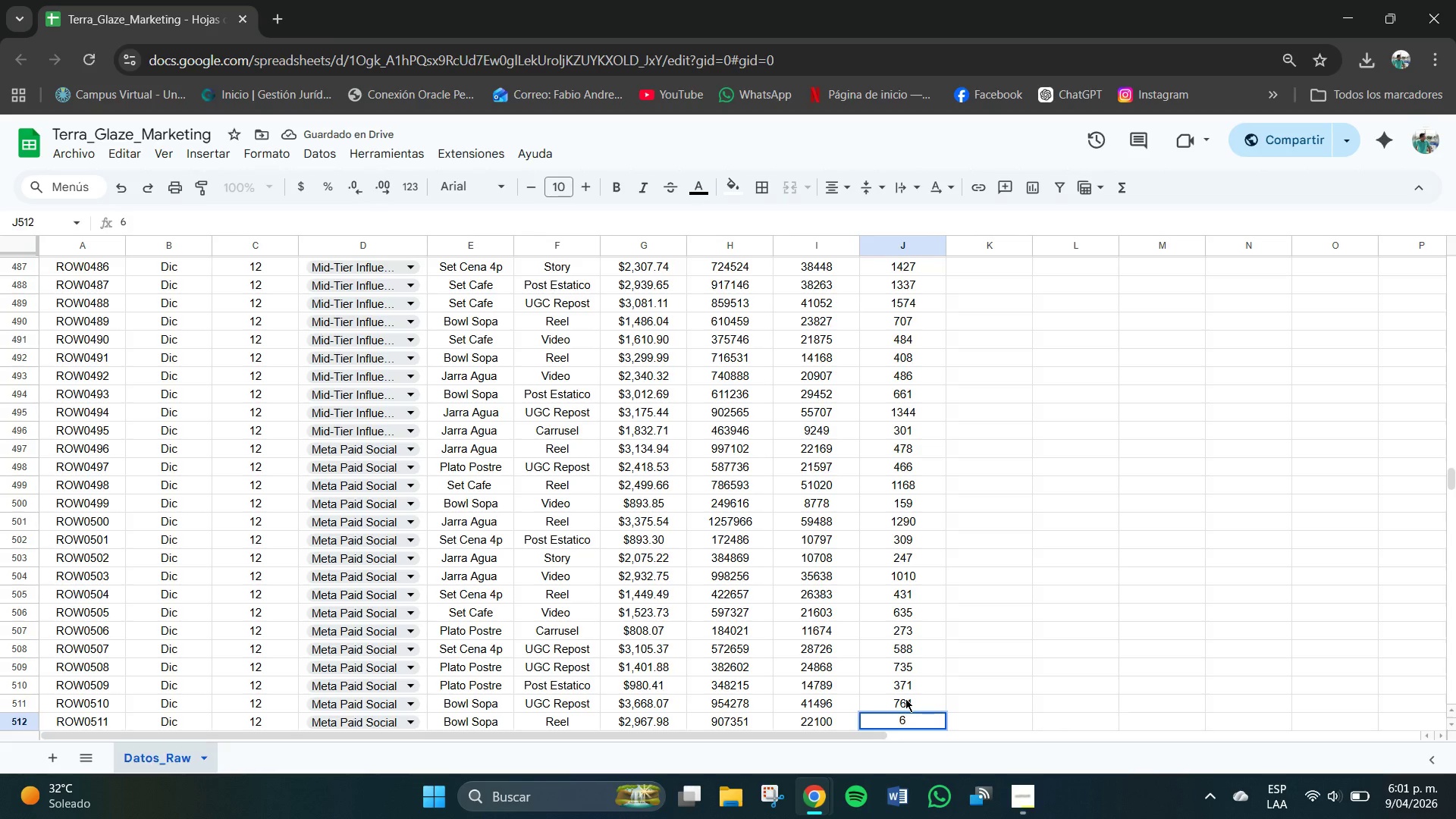 
key(Numpad5)
 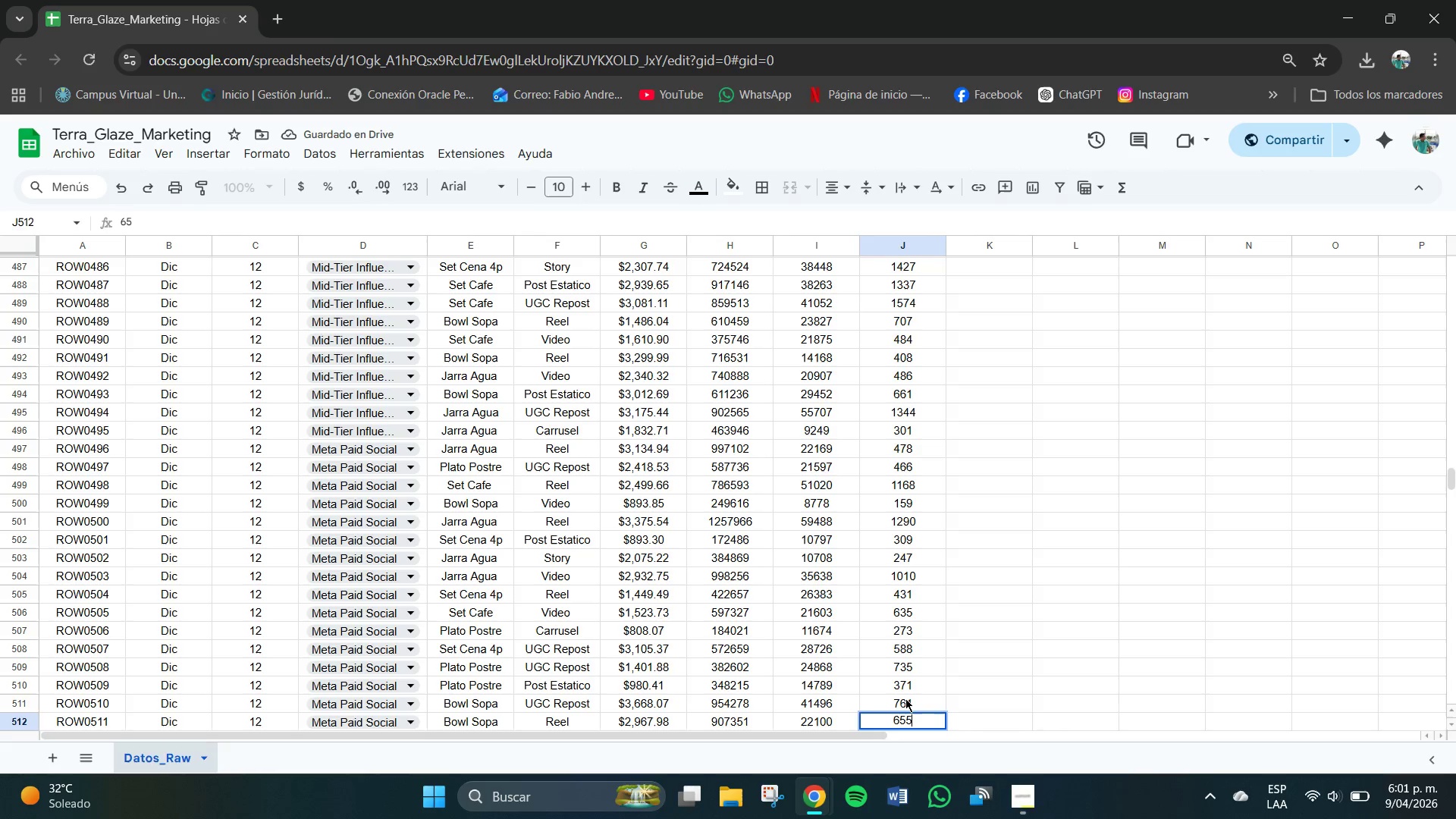 
key(Numpad5)
 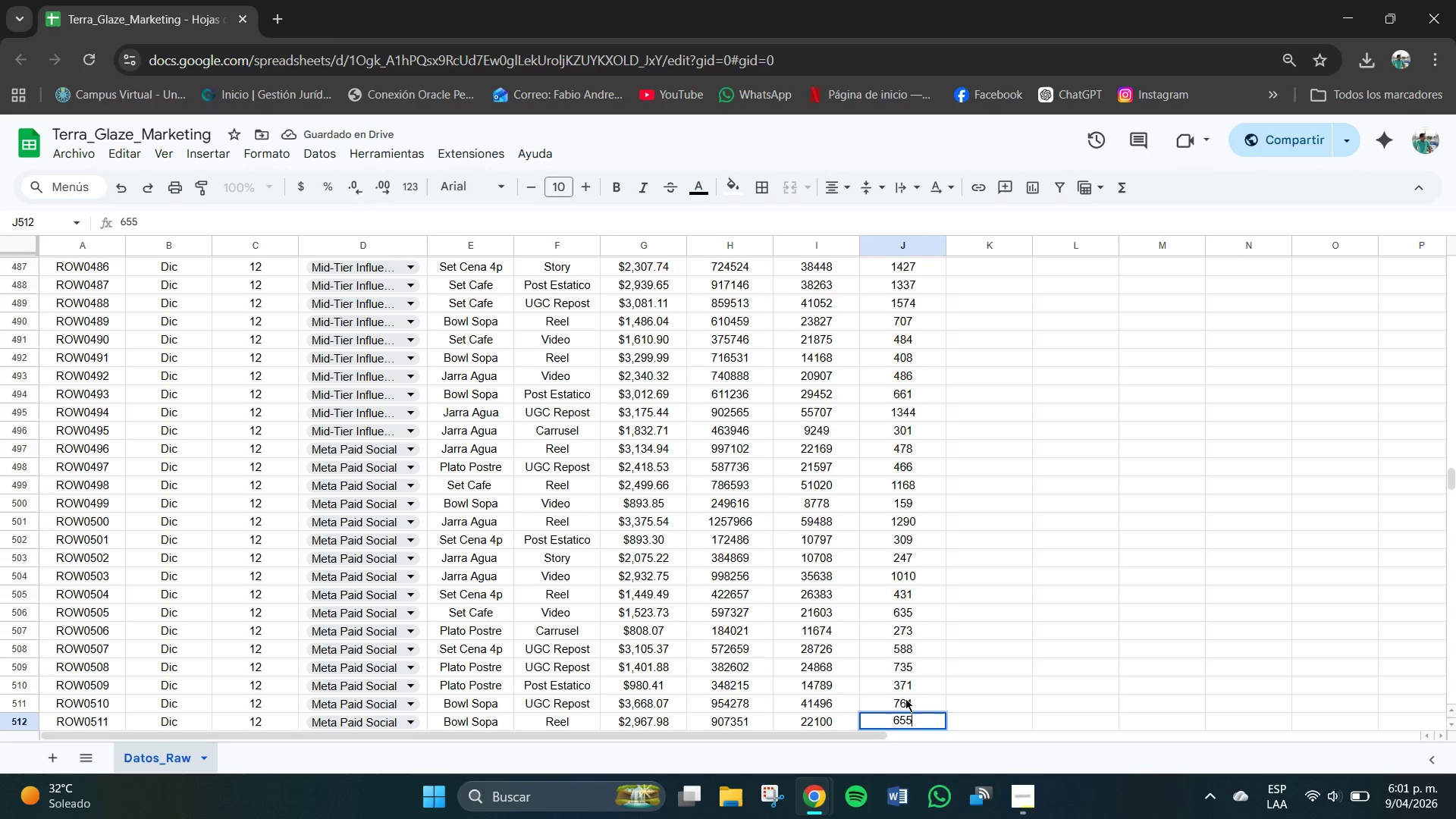 
key(NumpadEnter)
 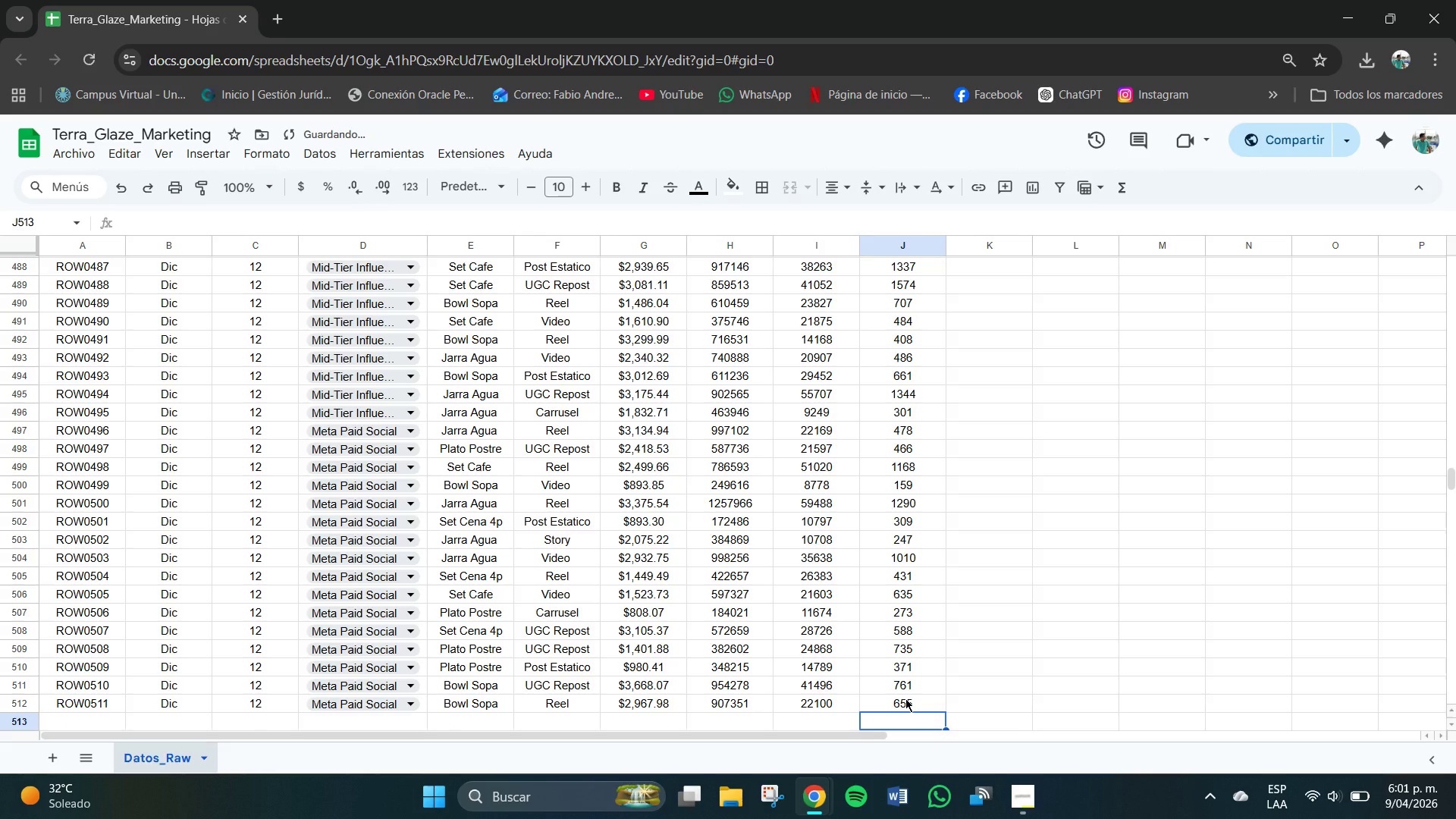 
scroll: coordinate [905, 577], scroll_direction: up, amount: 5.0
 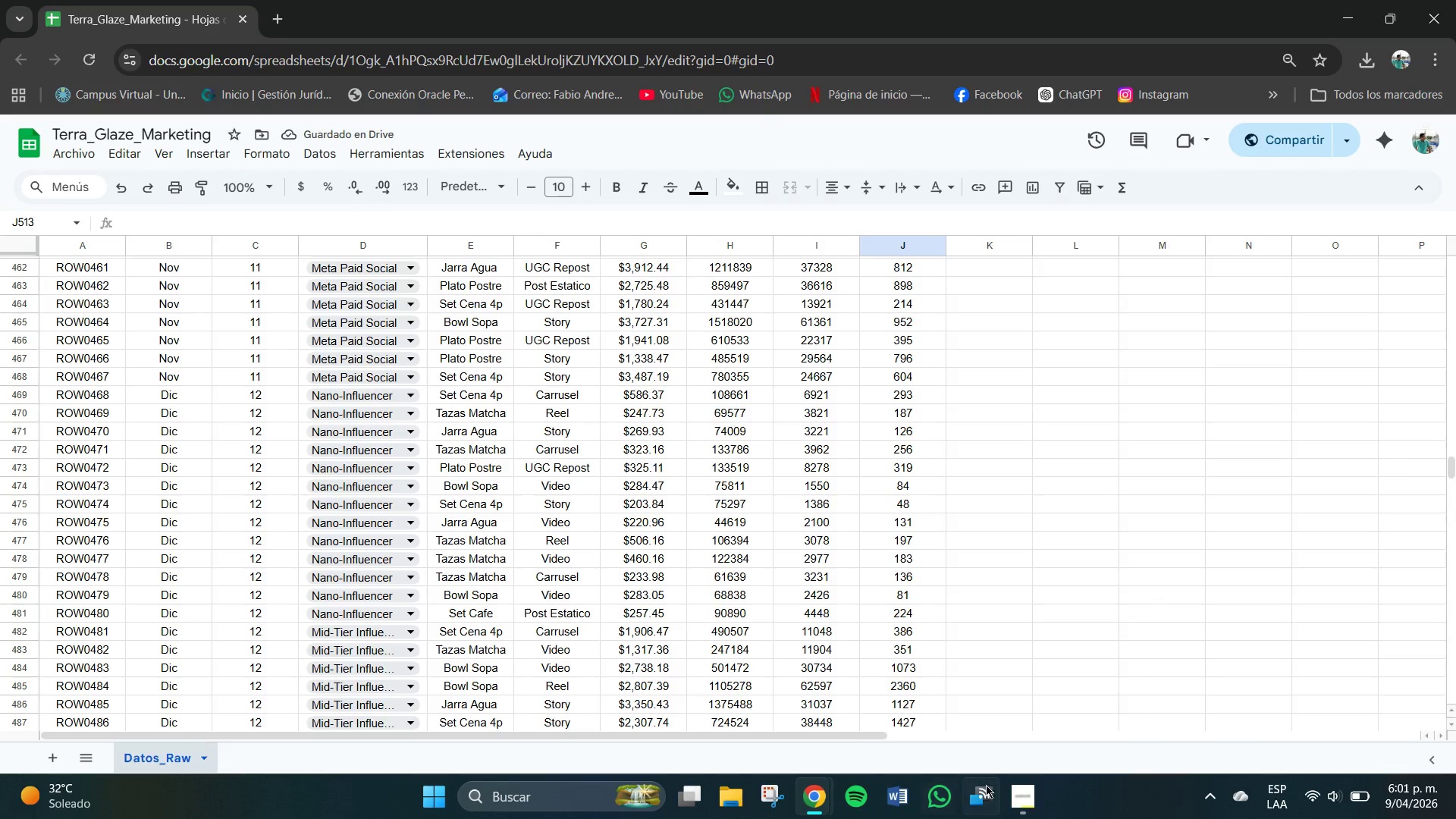 
left_click([1034, 791])